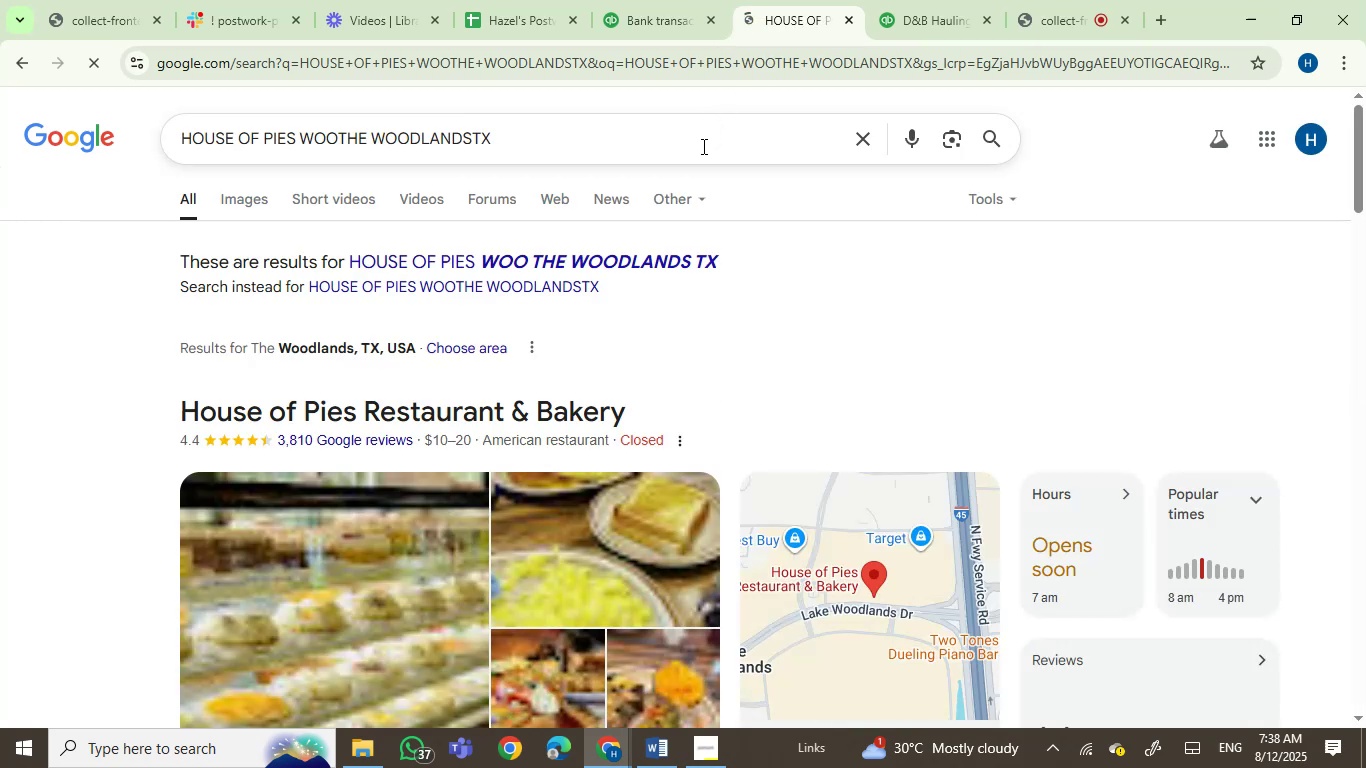 
left_click([661, 3])
 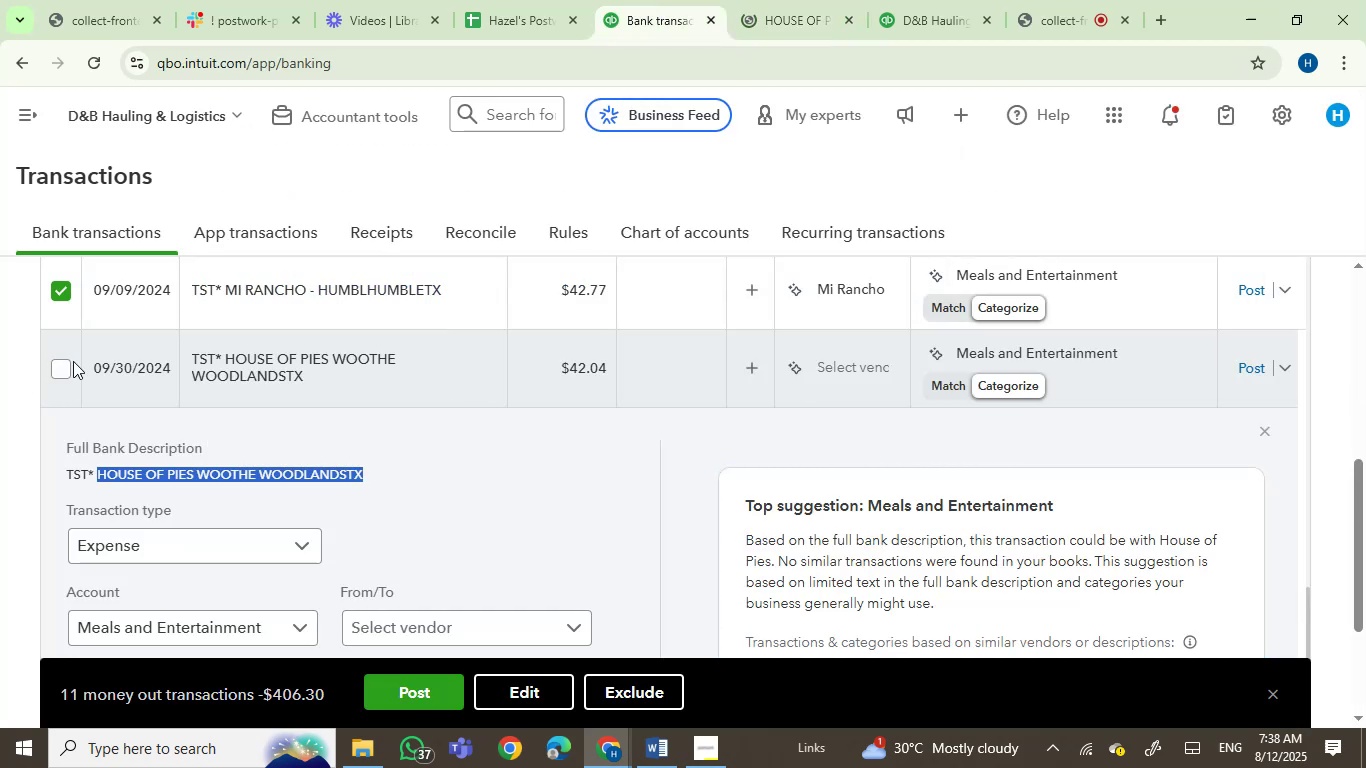 
left_click([65, 362])
 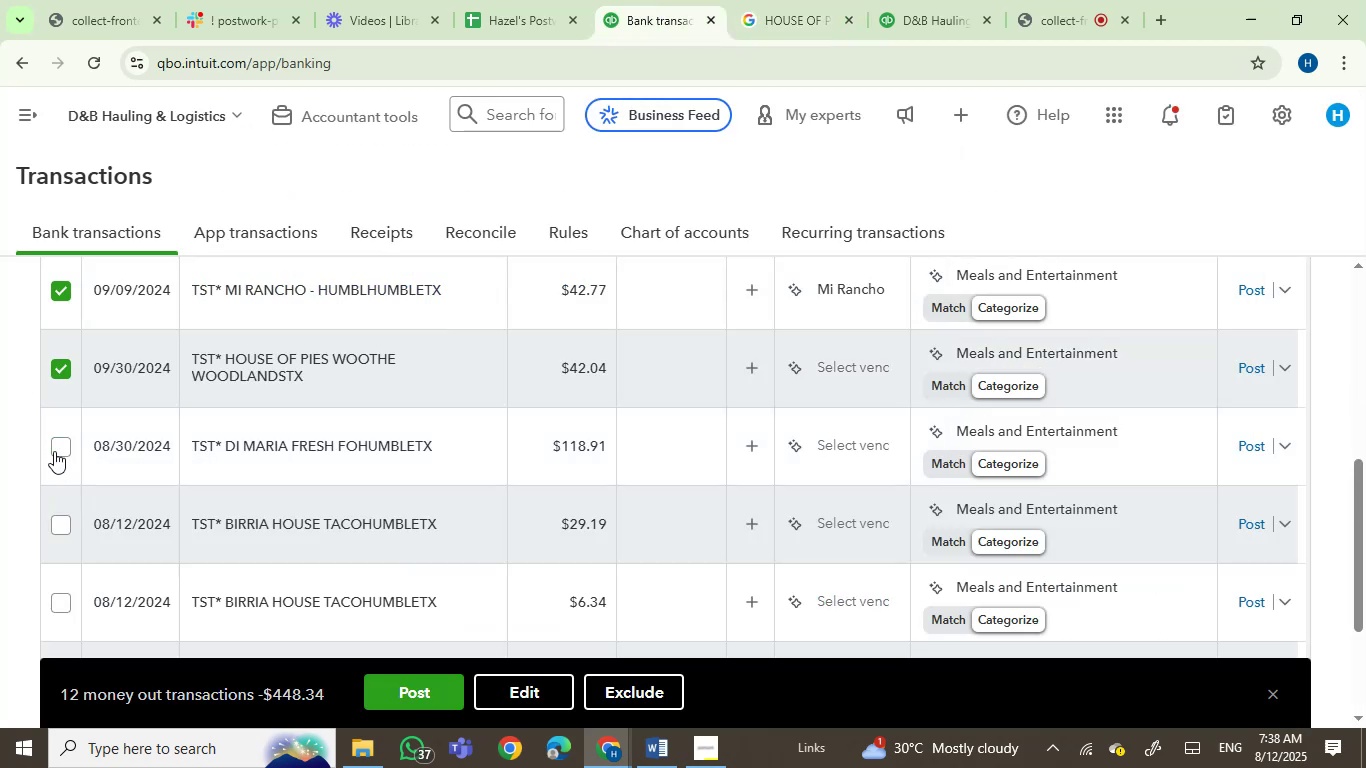 
left_click([256, 445])
 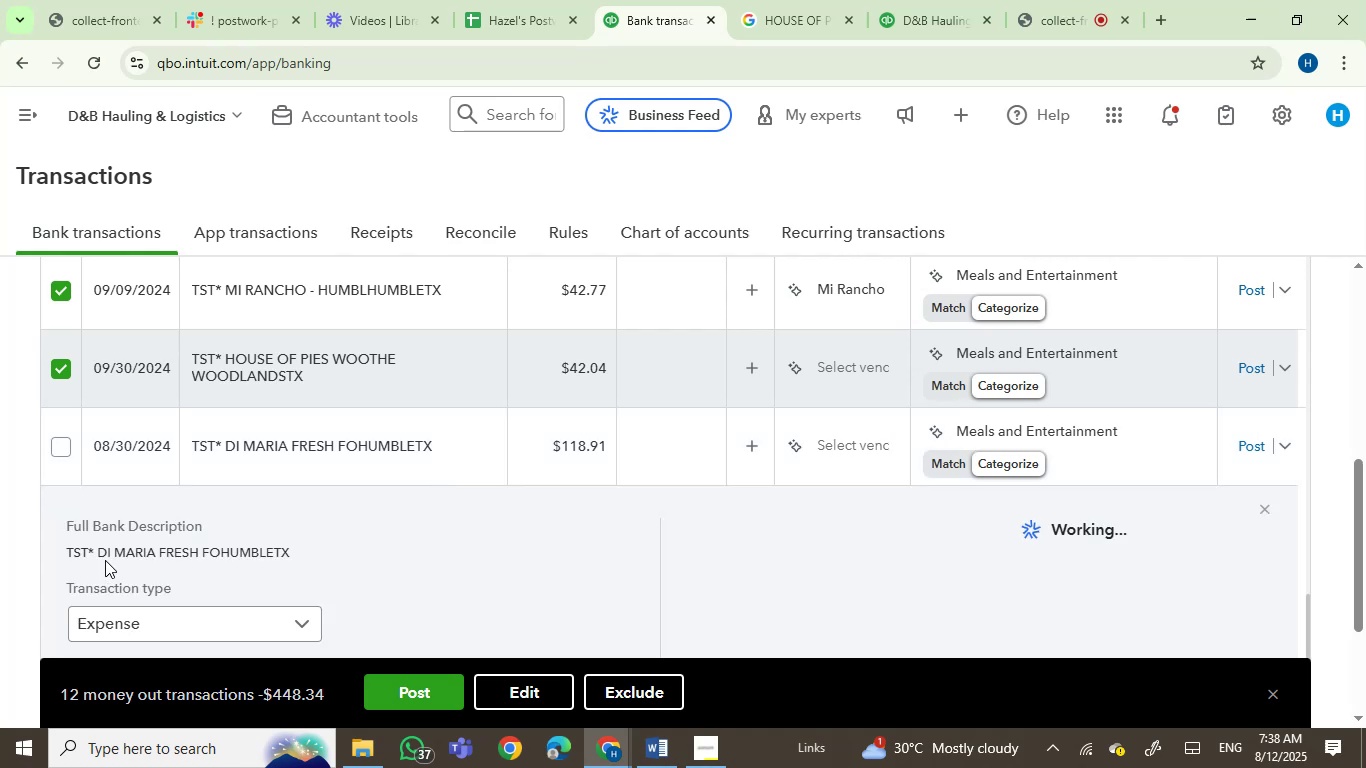 
left_click_drag(start_coordinate=[105, 551], to_coordinate=[228, 557])
 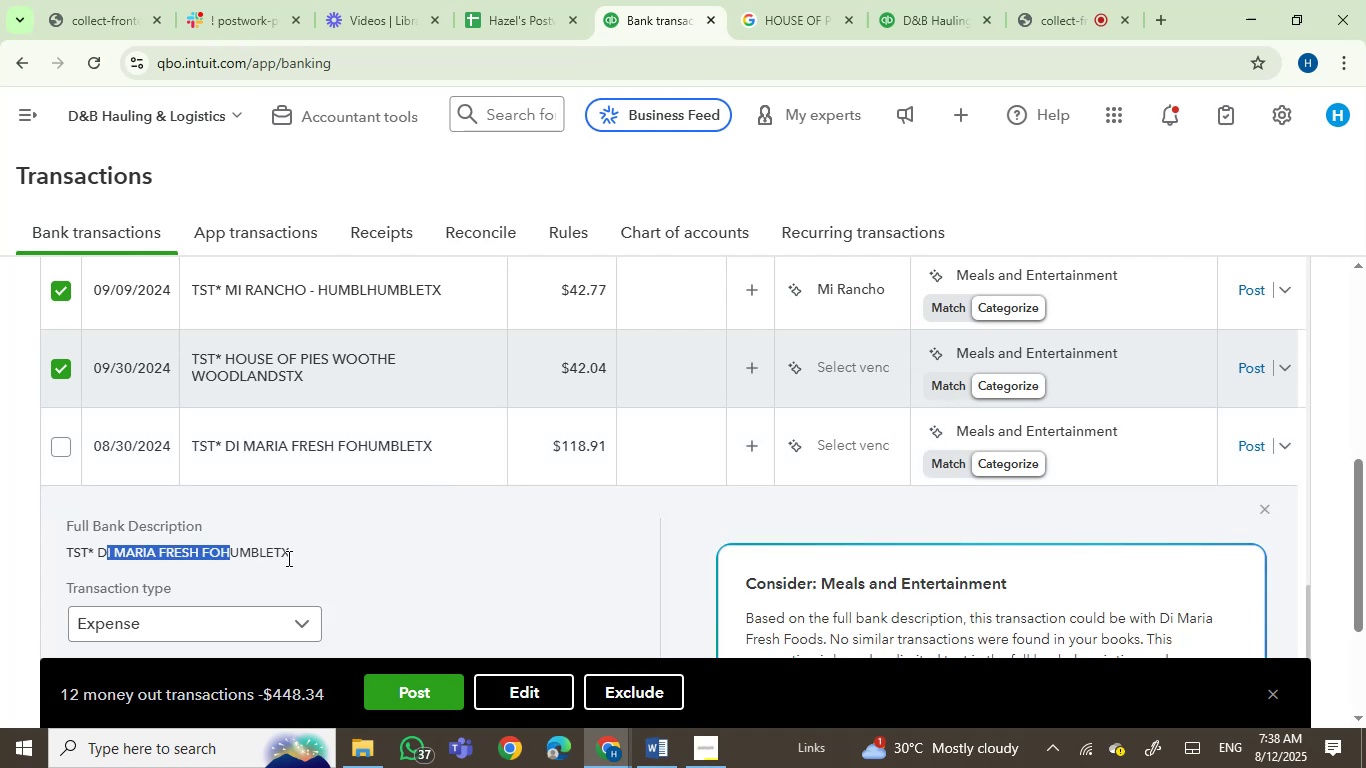 
left_click_drag(start_coordinate=[291, 553], to_coordinate=[93, 554])
 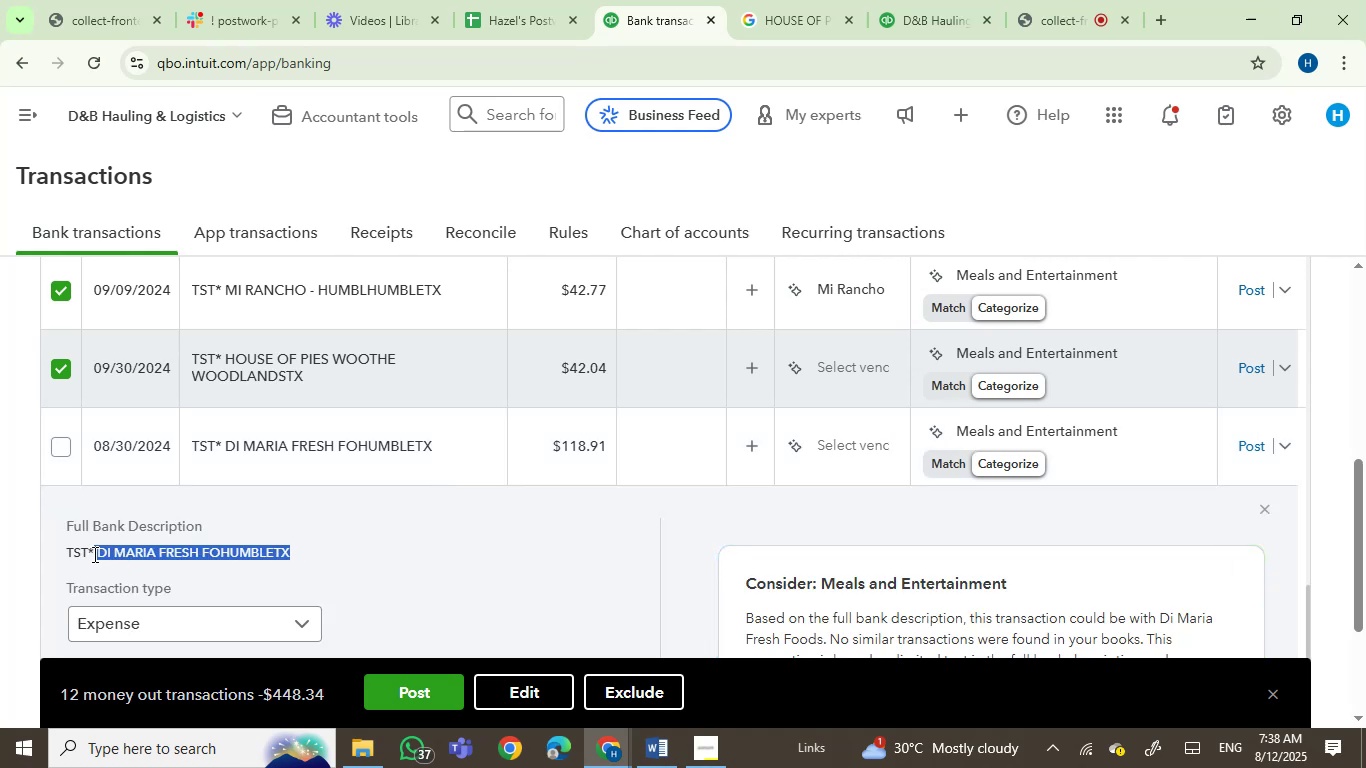 
key(Control+C)
 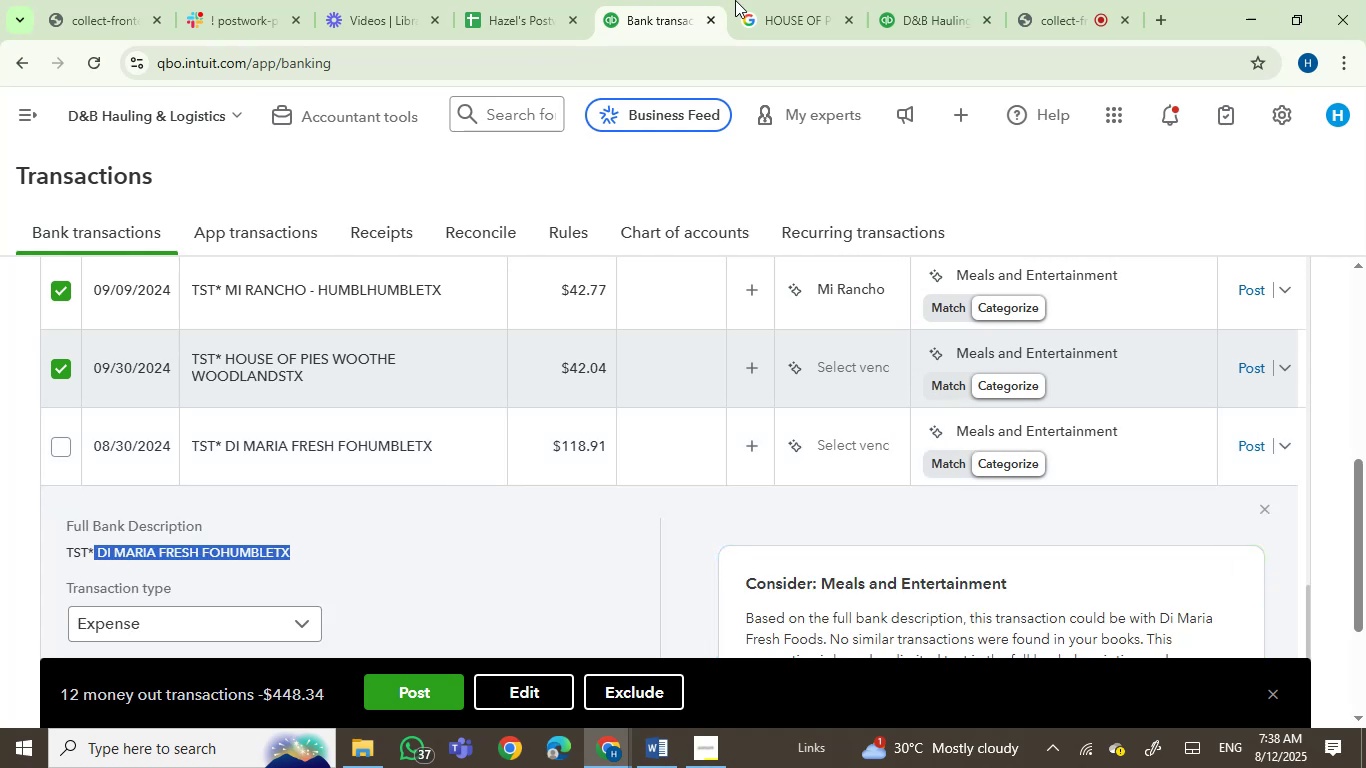 
left_click([744, 0])
 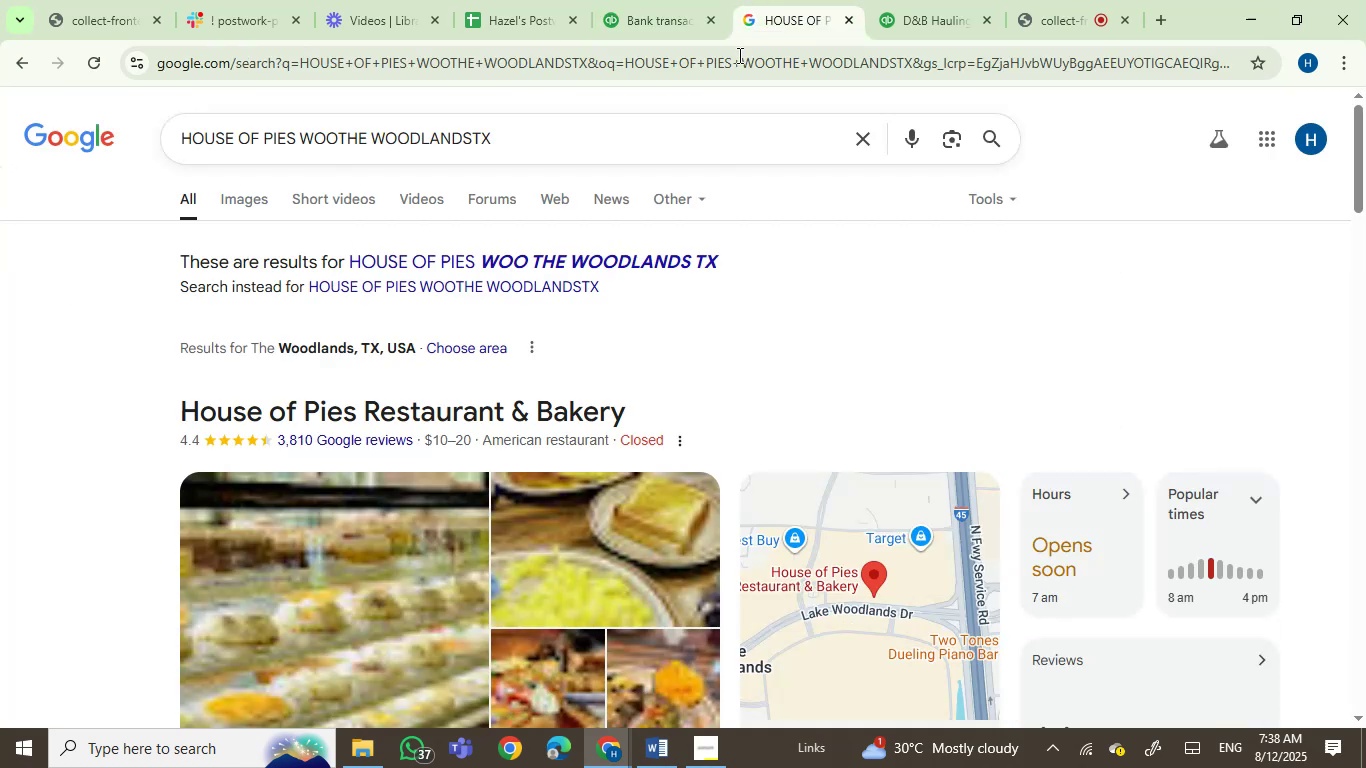 
key(Control+ControlLeft)
 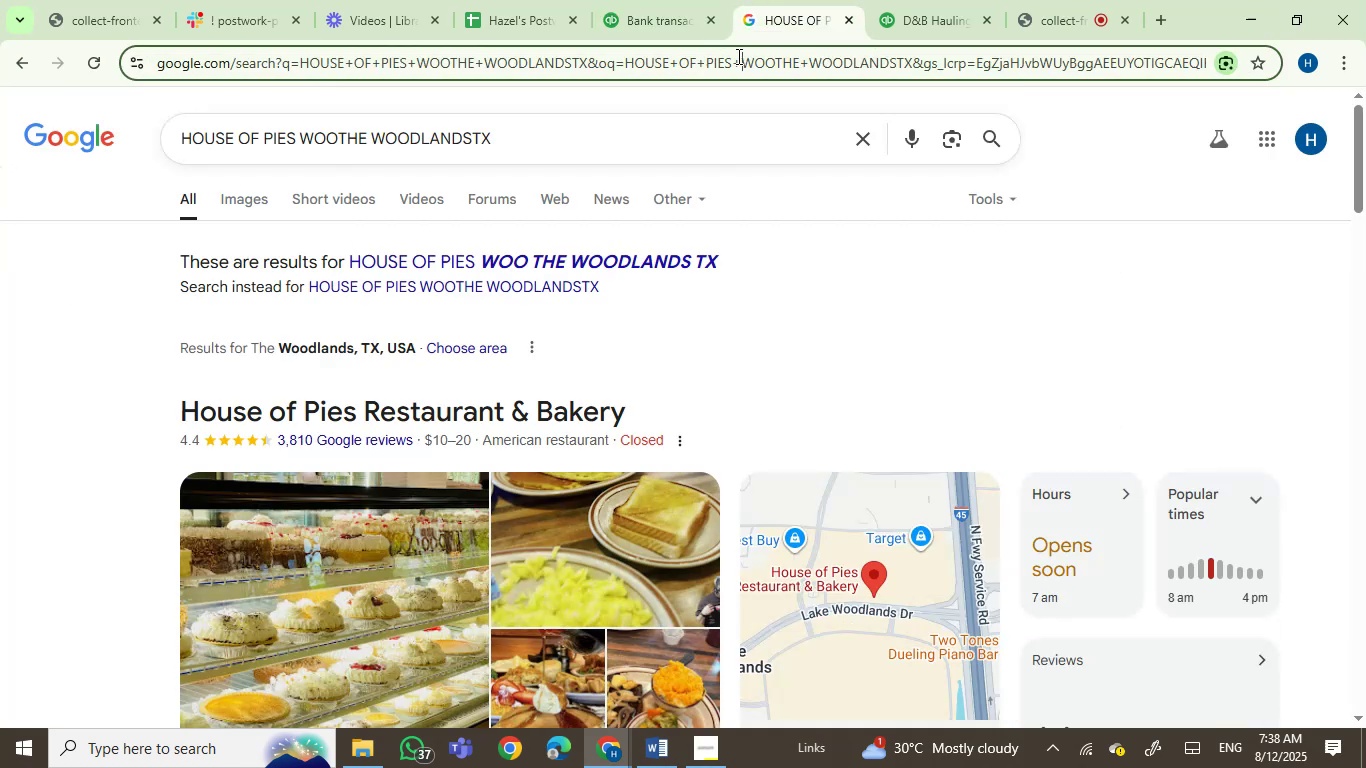 
double_click([737, 56])
 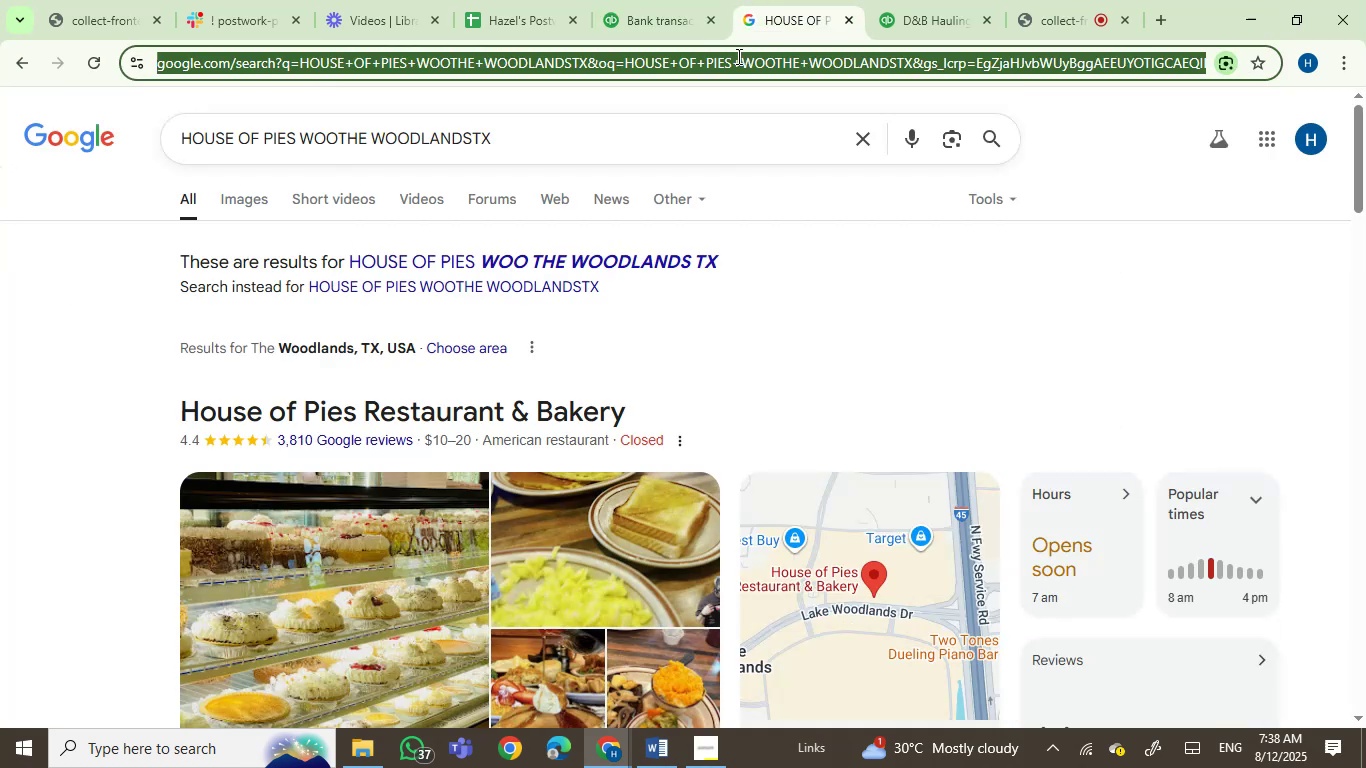 
key(Control+V)
 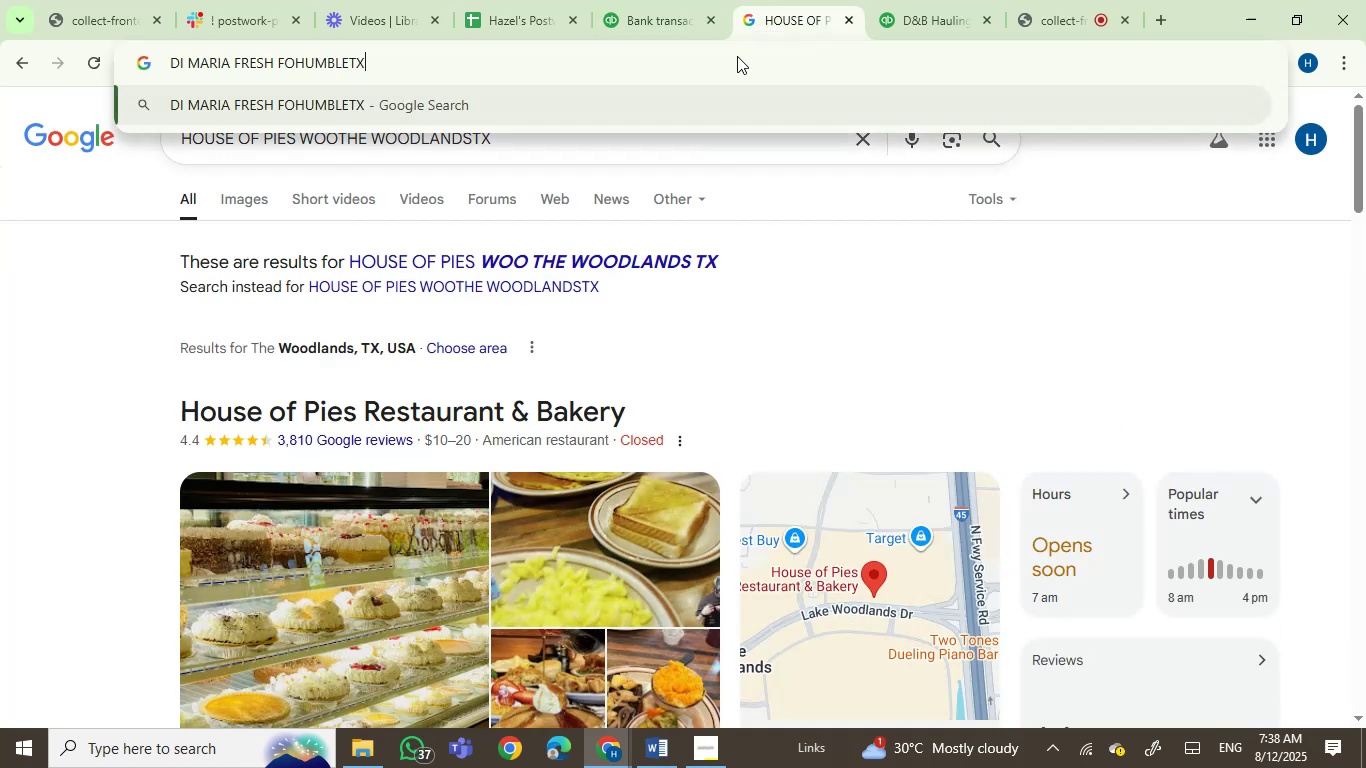 
hold_key(key=BracketRight, duration=0.49)
 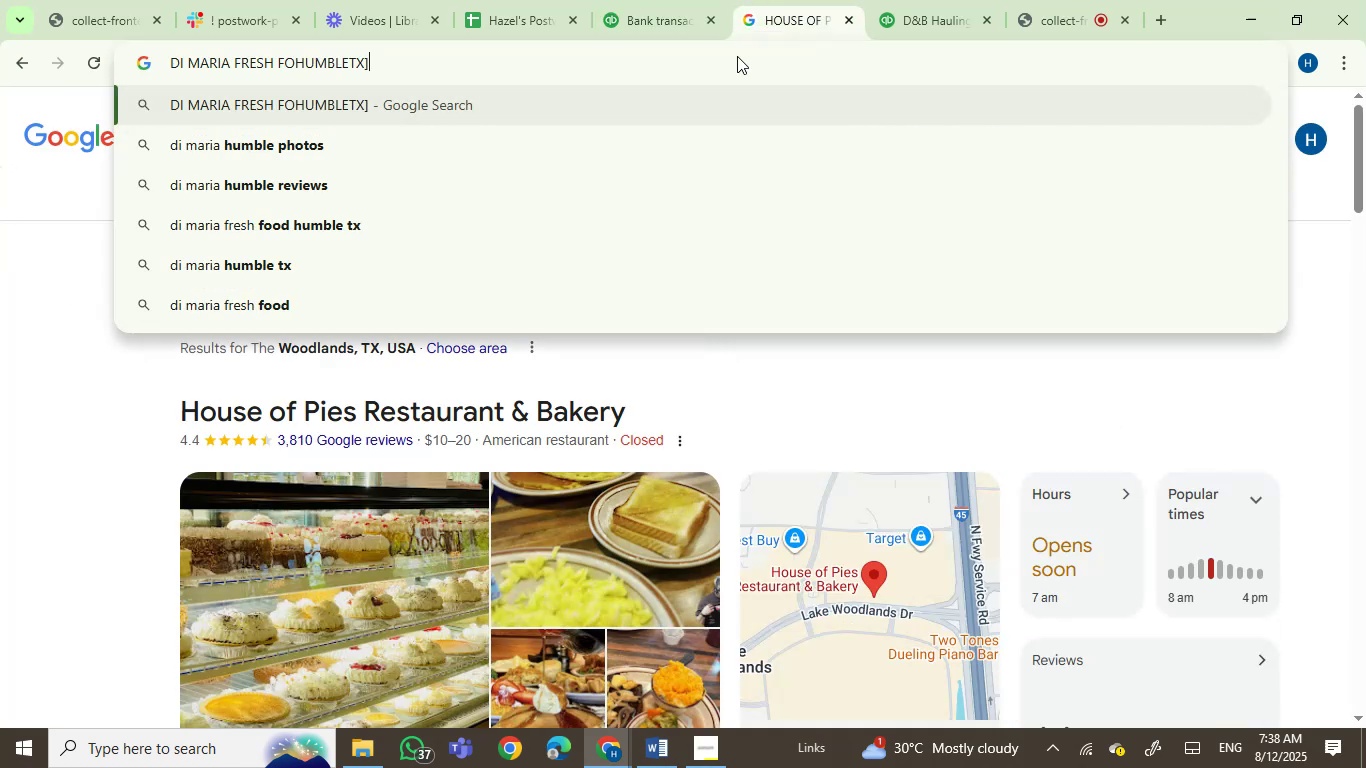 
key(Enter)
 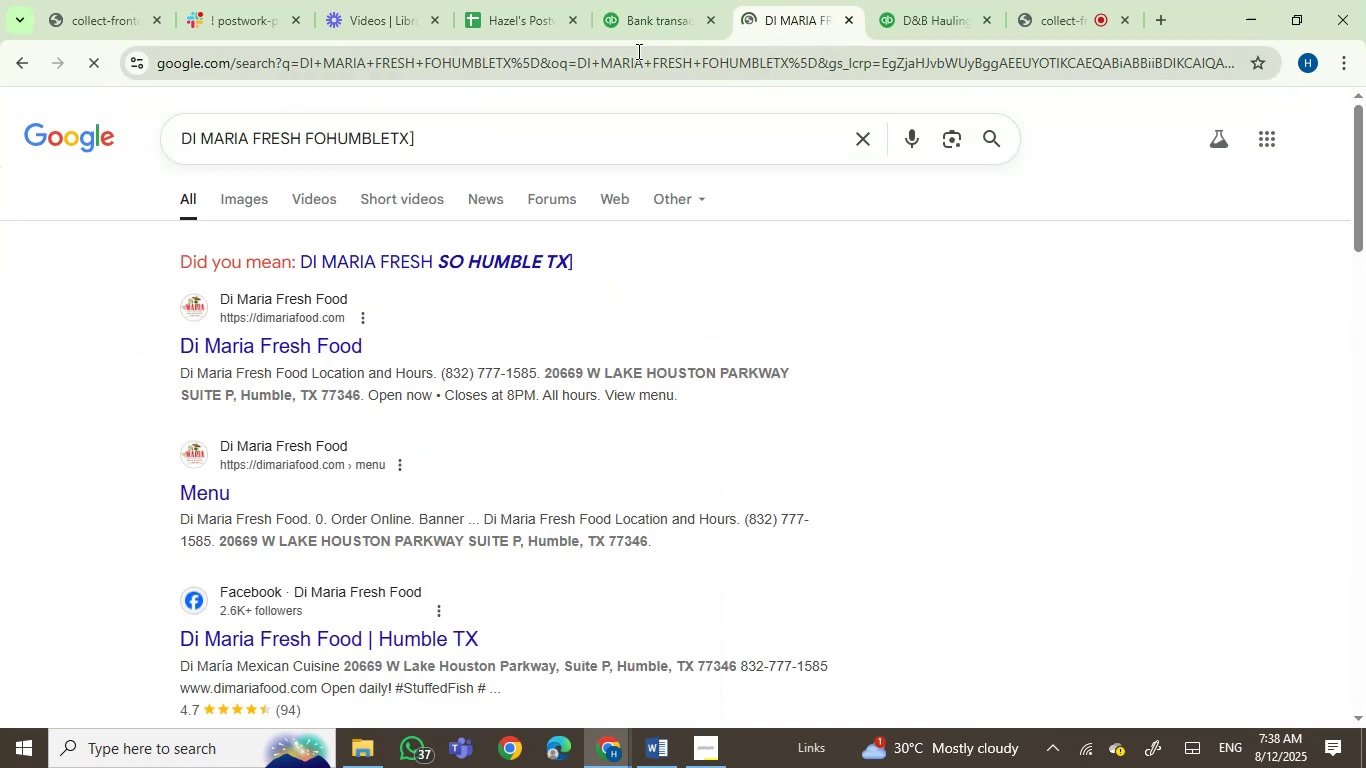 
mouse_move([597, 0])
 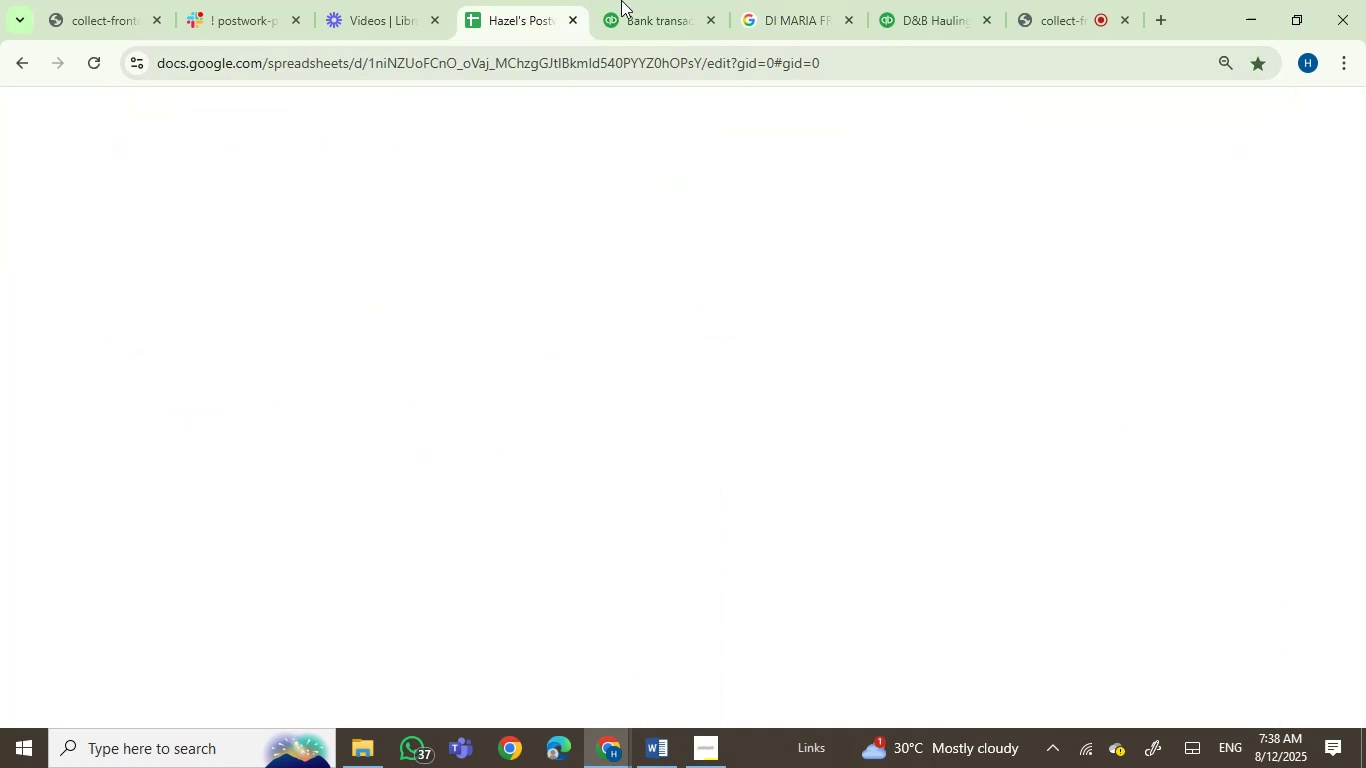 
double_click([638, 0])
 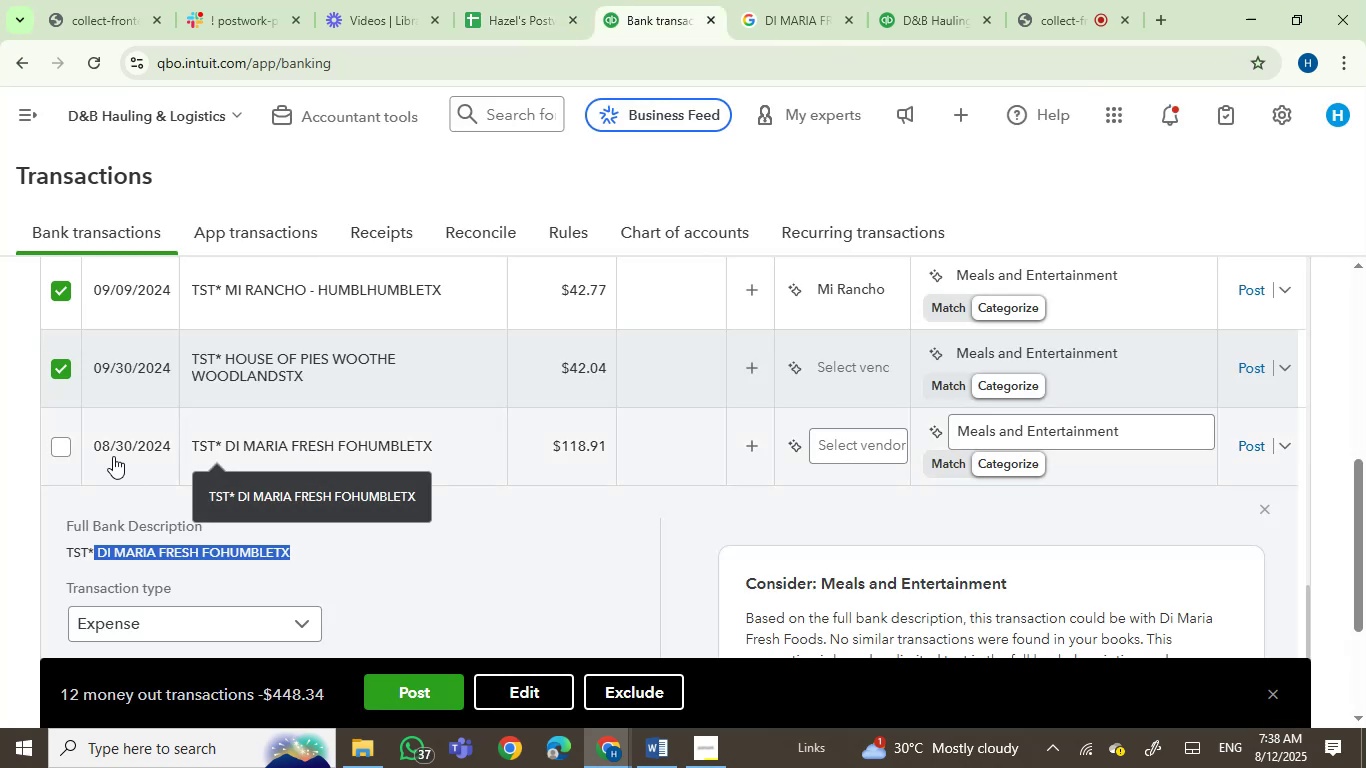 
left_click([67, 445])
 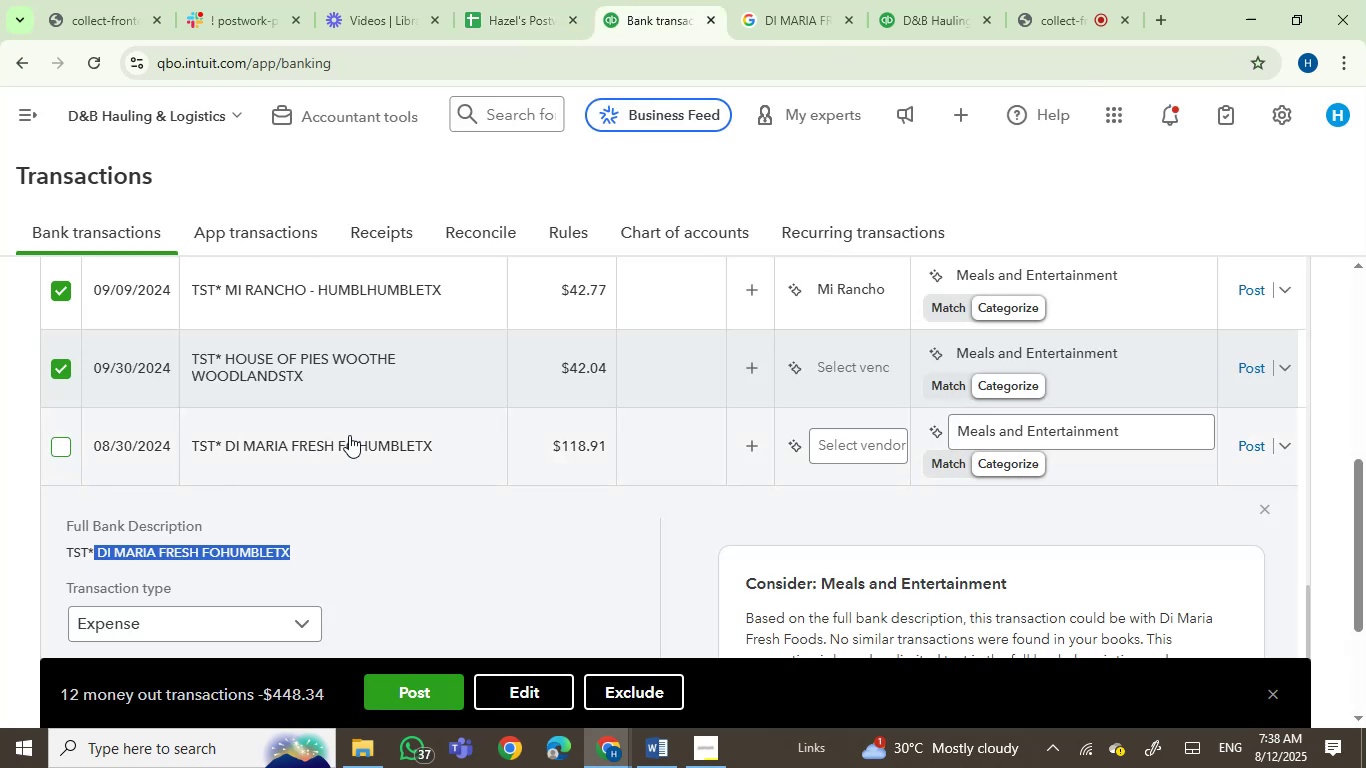 
scroll: coordinate [356, 460], scroll_direction: down, amount: 1.0
 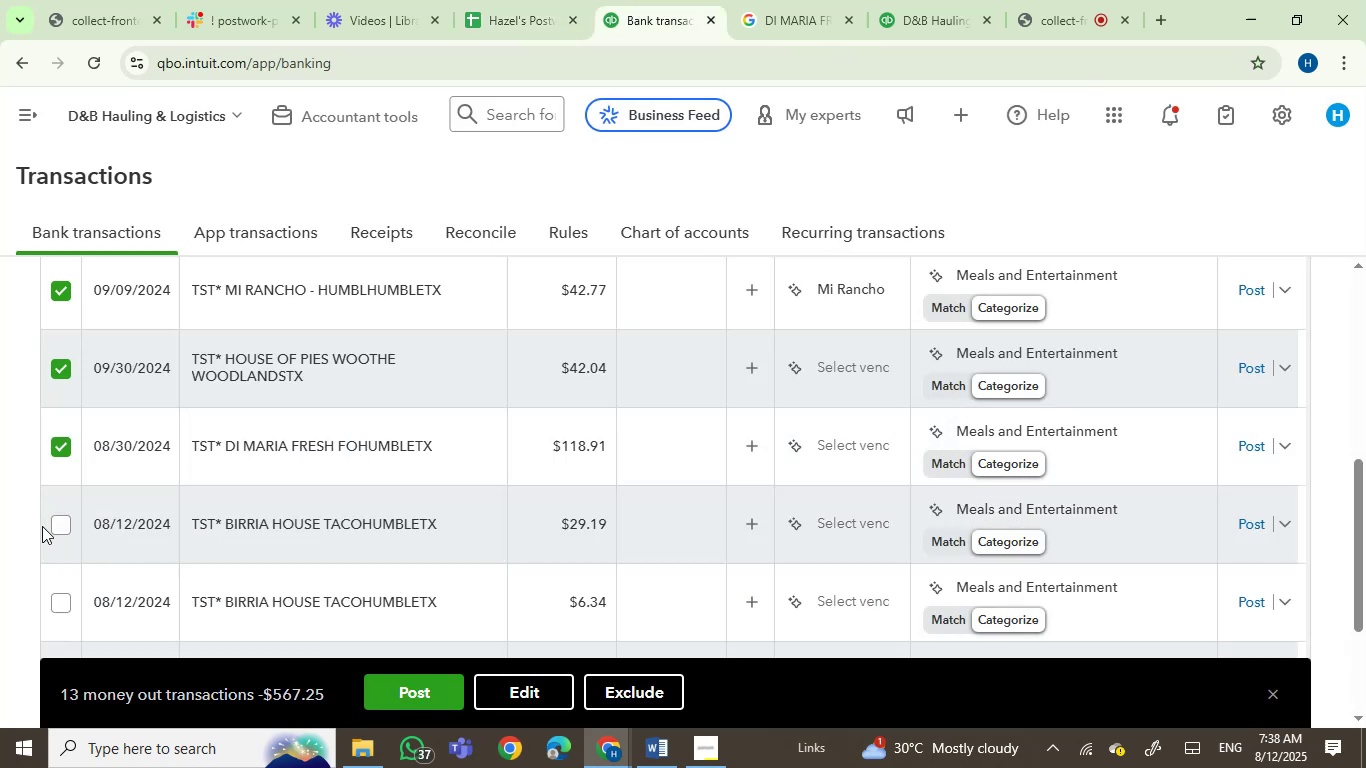 
left_click([62, 523])
 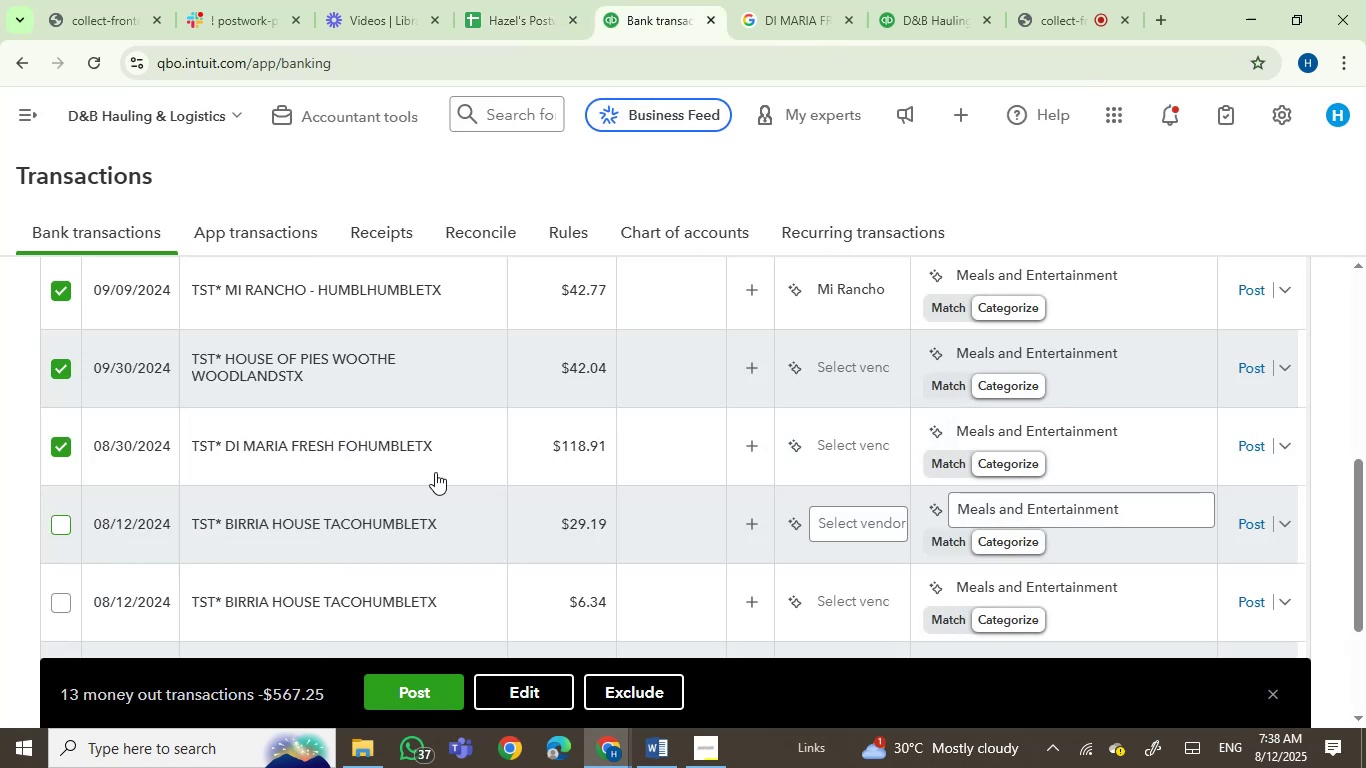 
scroll: coordinate [449, 476], scroll_direction: down, amount: 2.0
 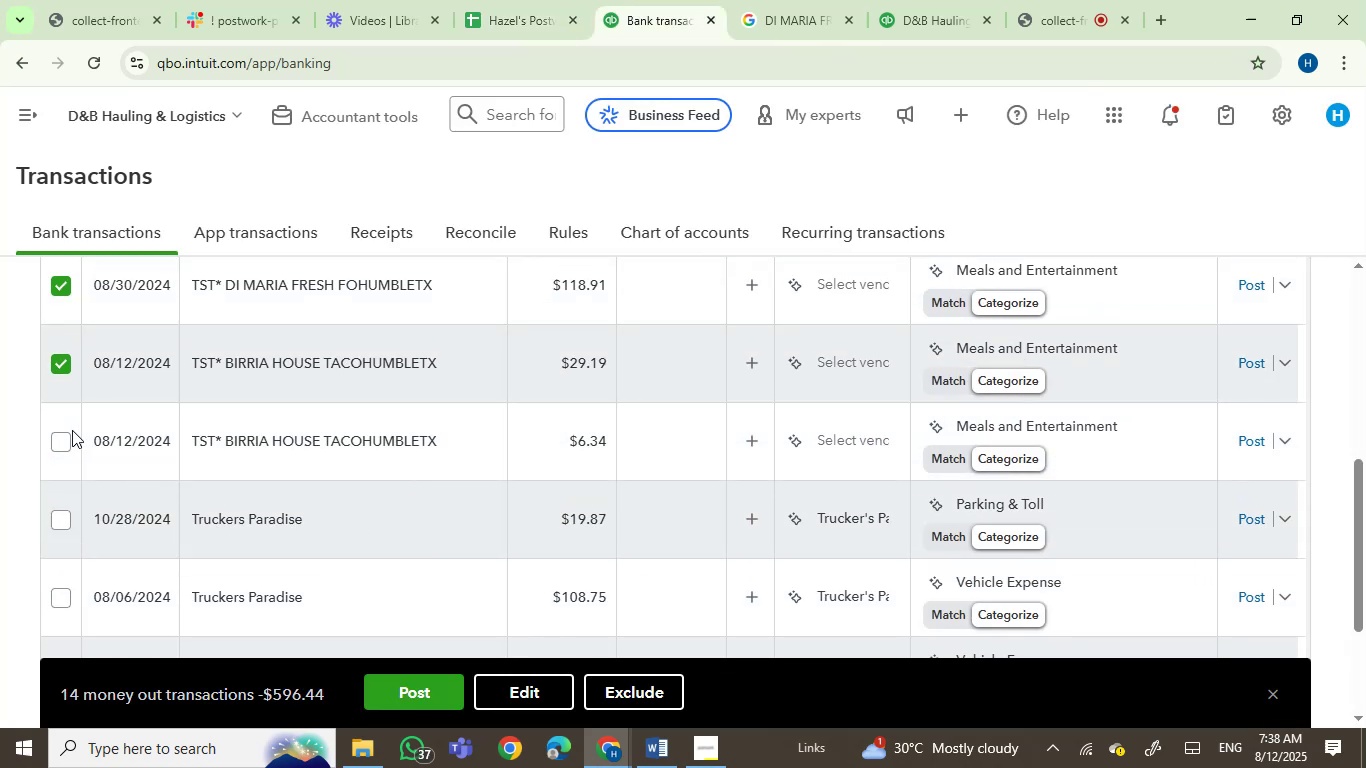 
left_click([67, 438])
 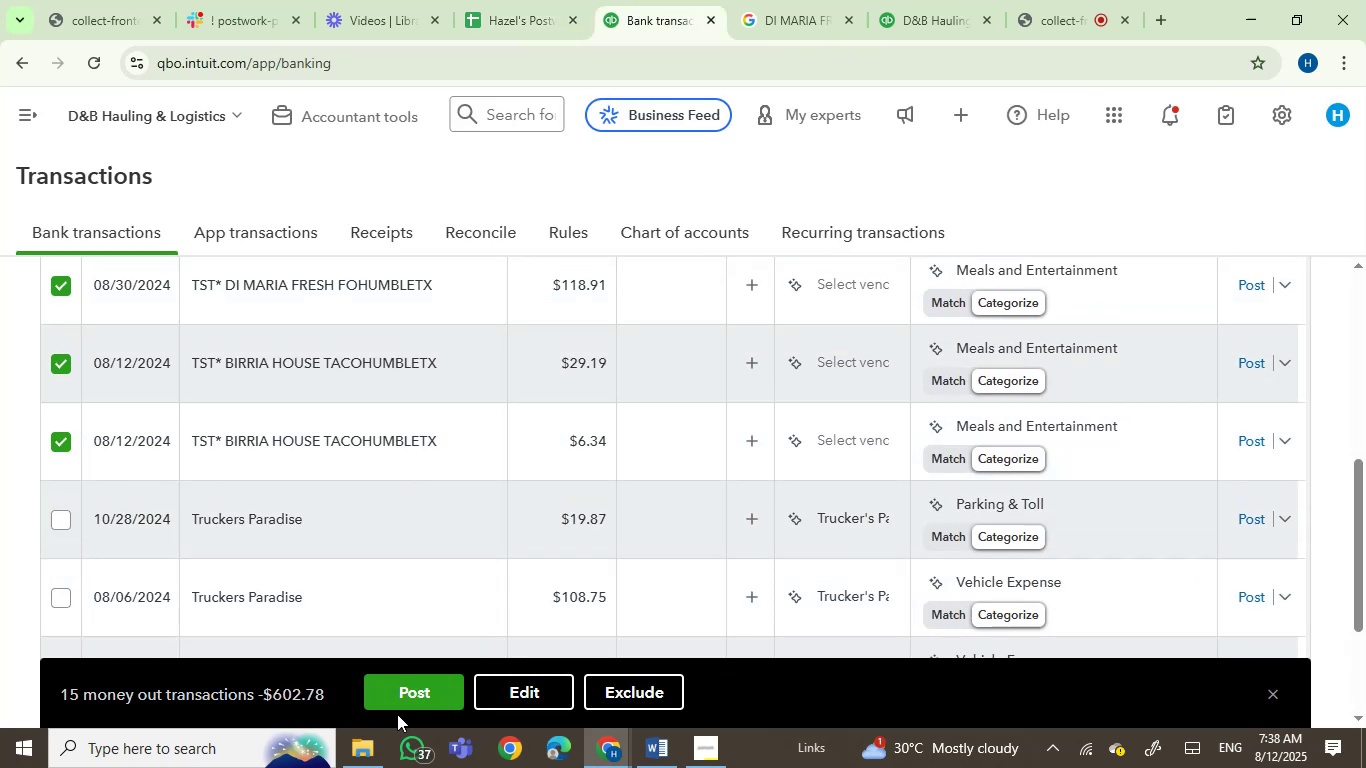 
left_click([401, 709])
 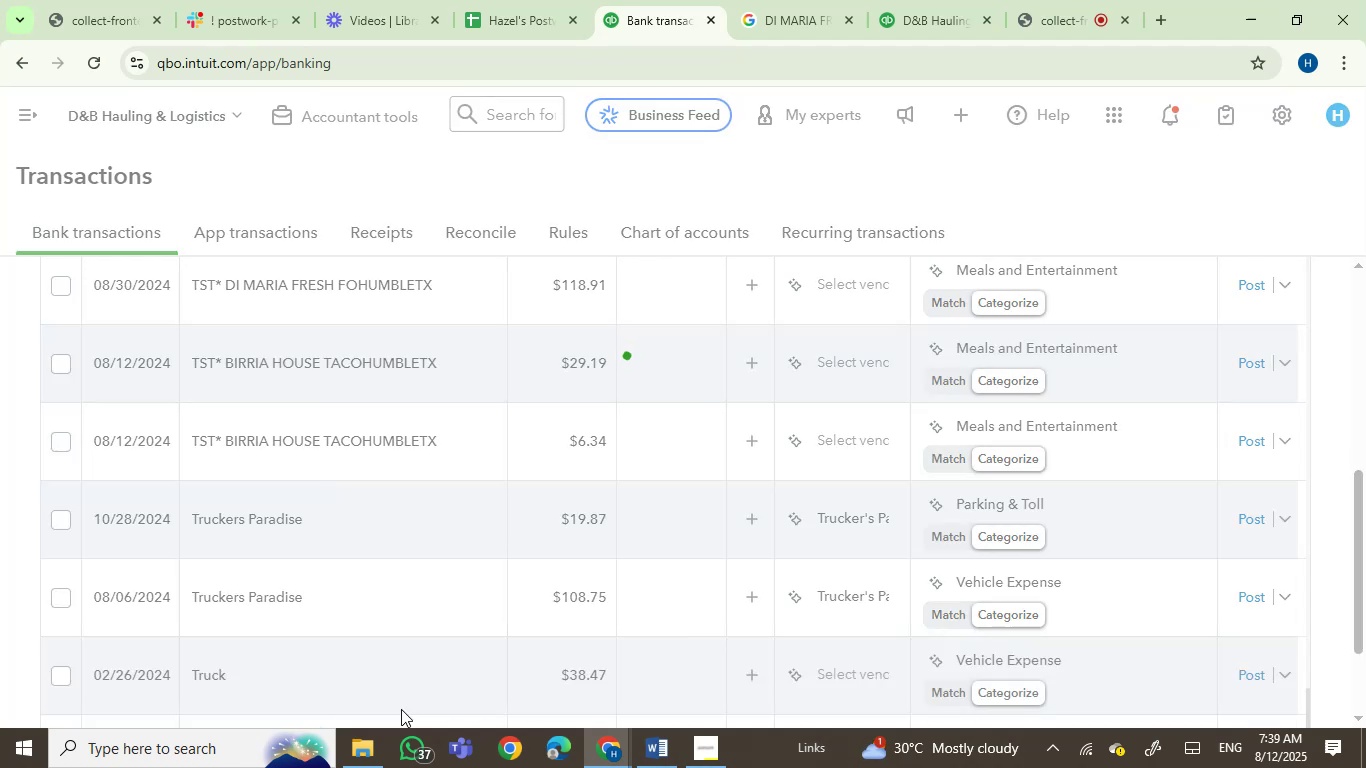 
wait(9.52)
 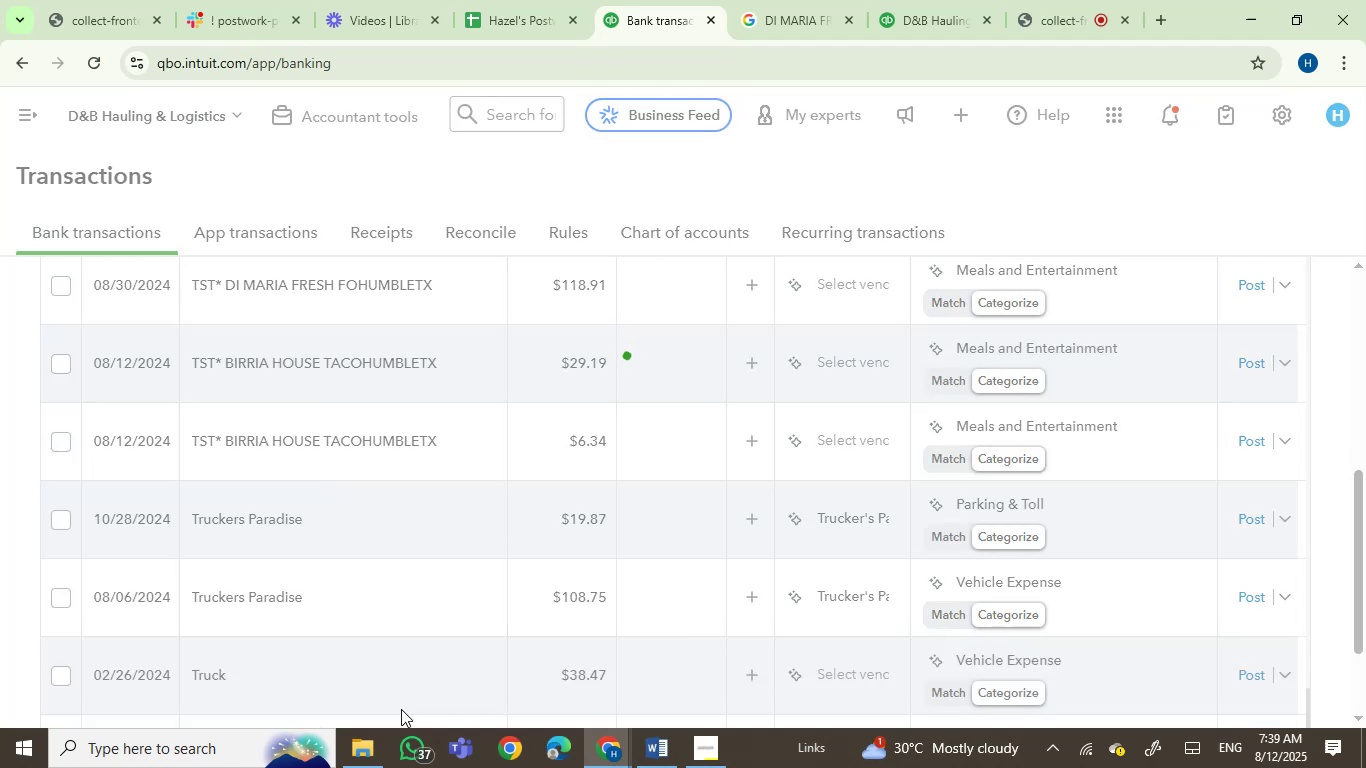 
left_click([315, 374])
 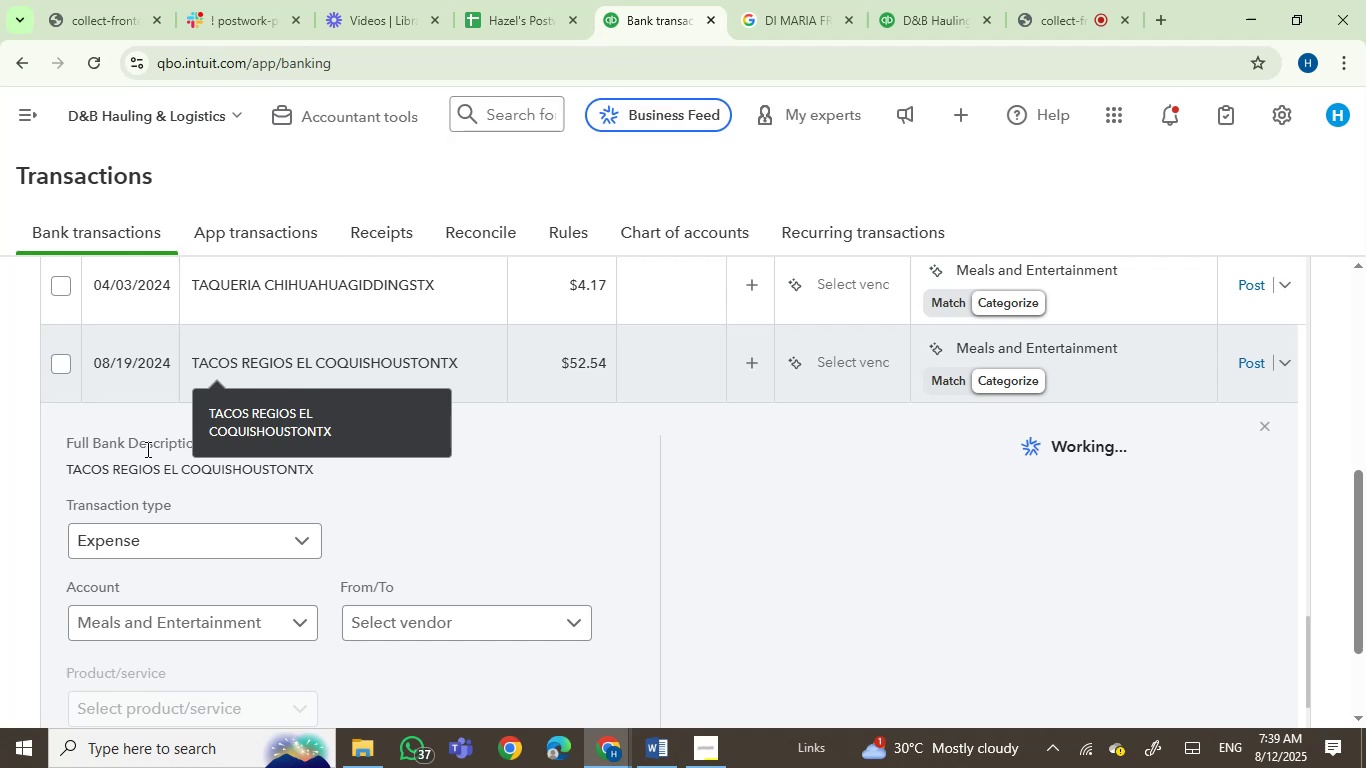 
left_click([86, 473])
 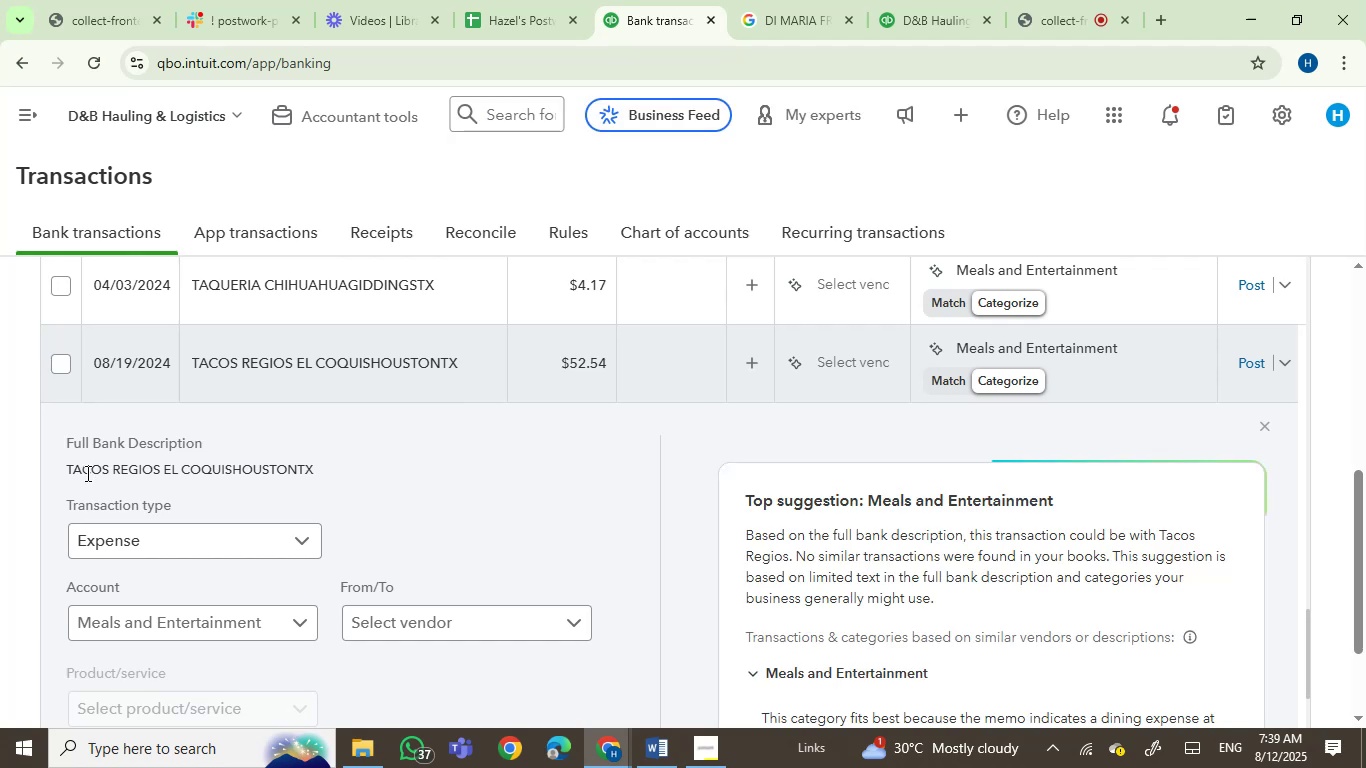 
left_click_drag(start_coordinate=[86, 473], to_coordinate=[324, 475])
 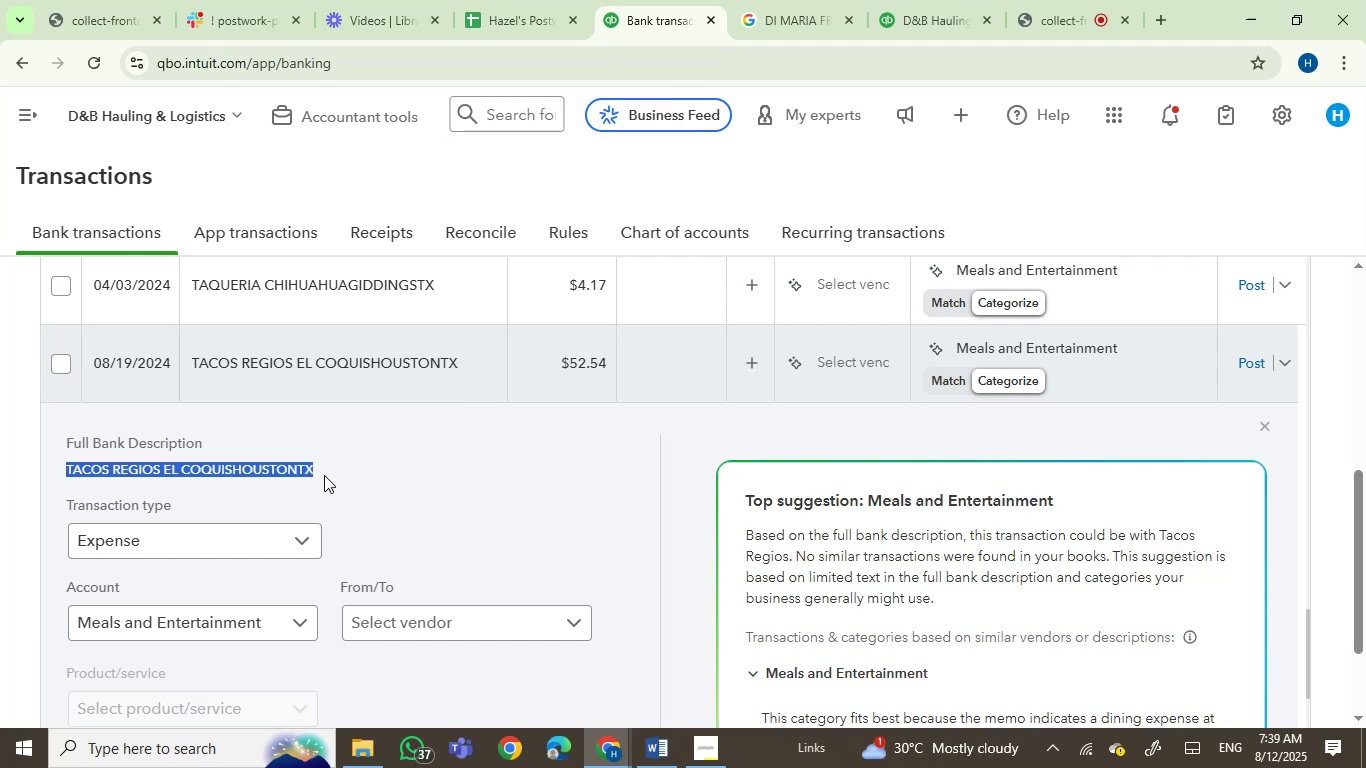 
key(Control+C)
 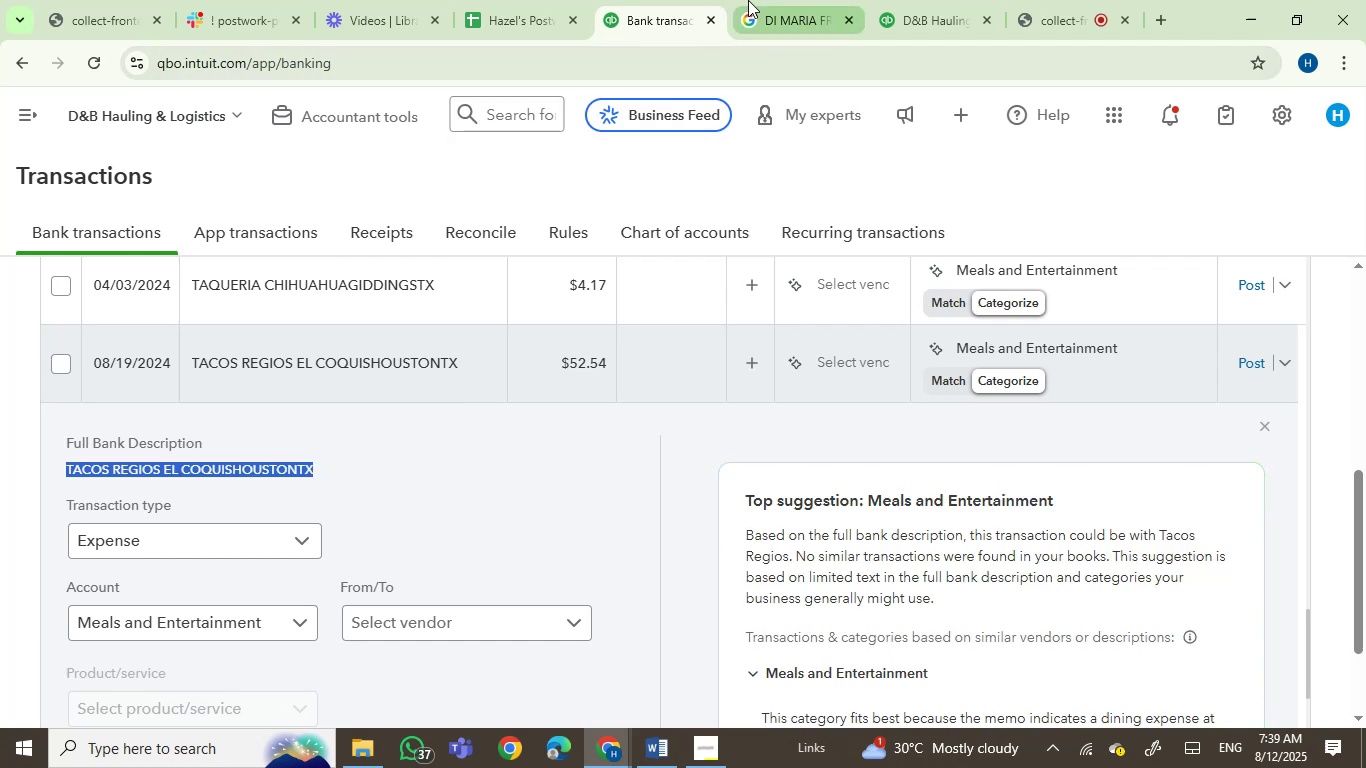 
double_click([738, 45])
 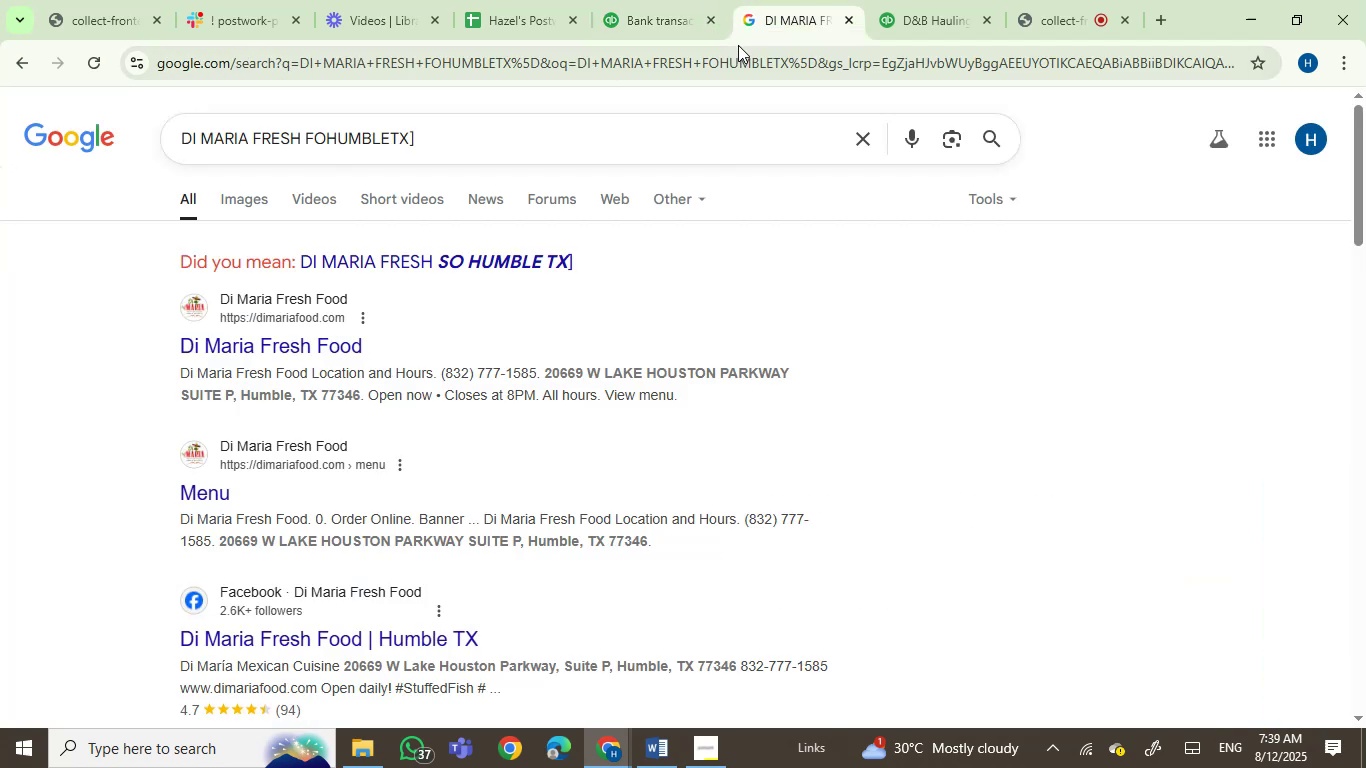 
key(Control+V)
 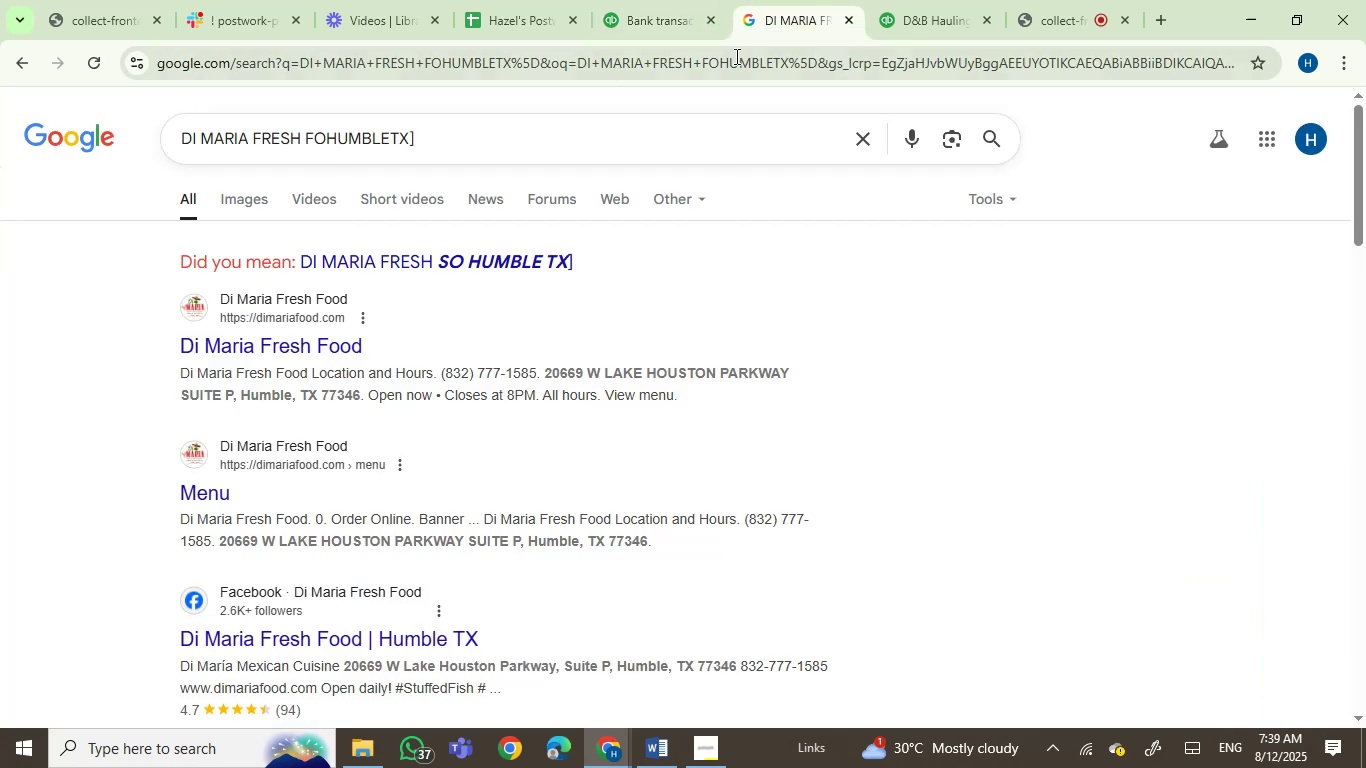 
left_click([733, 58])
 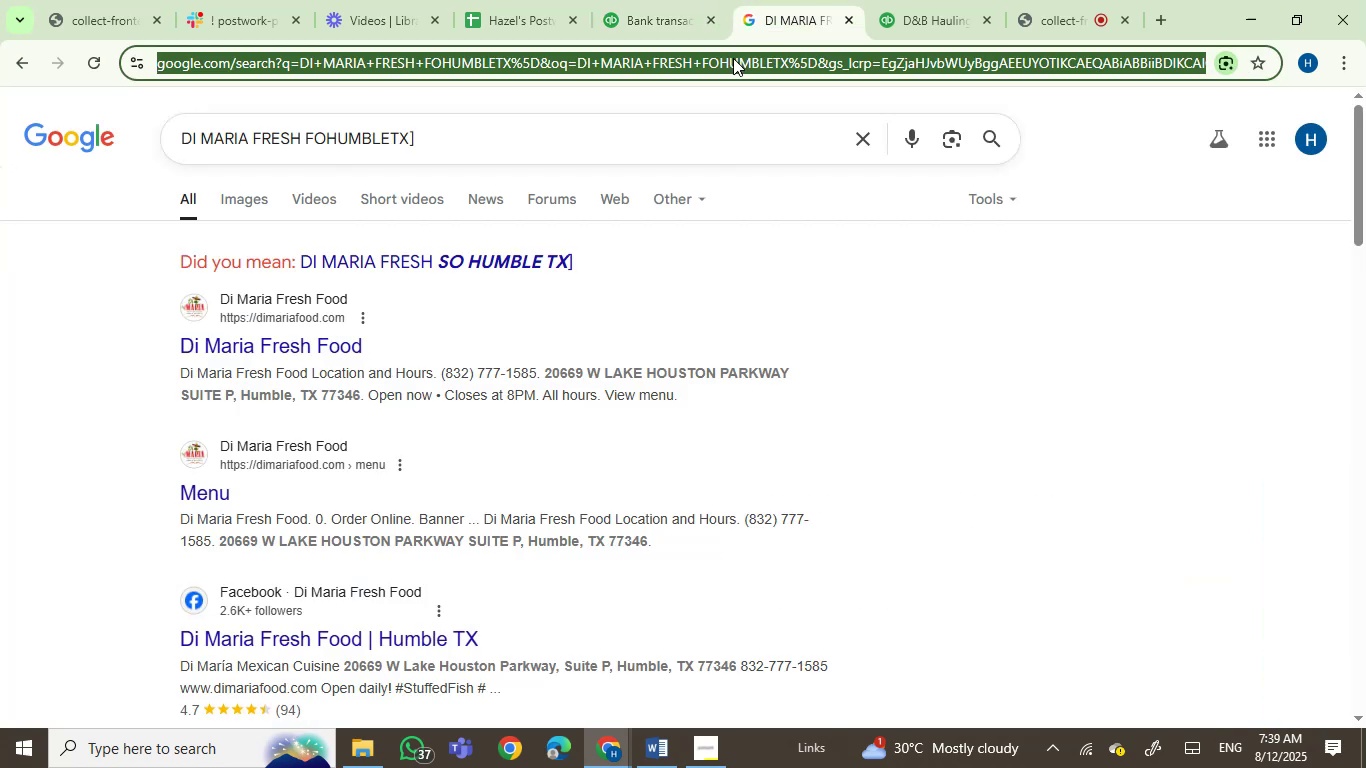 
key(Control+V)
 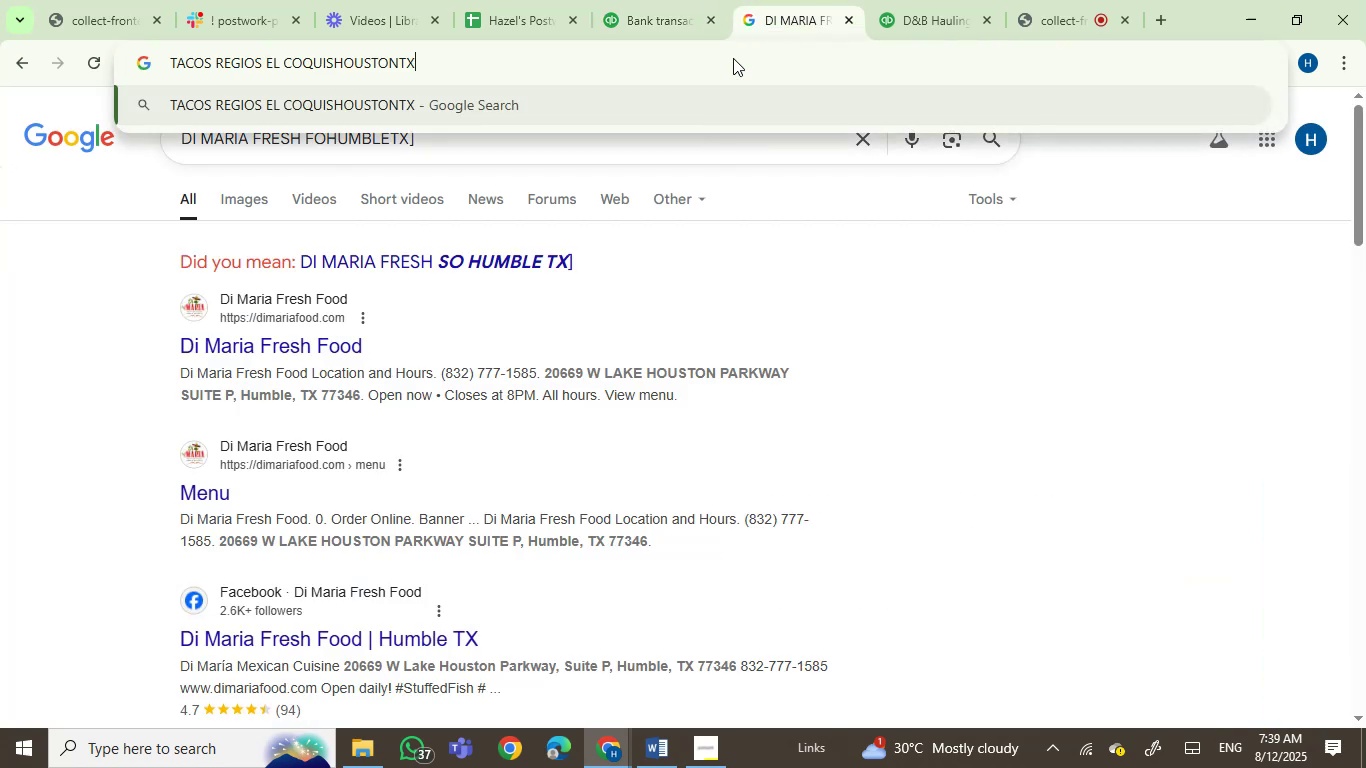 
key(Enter)
 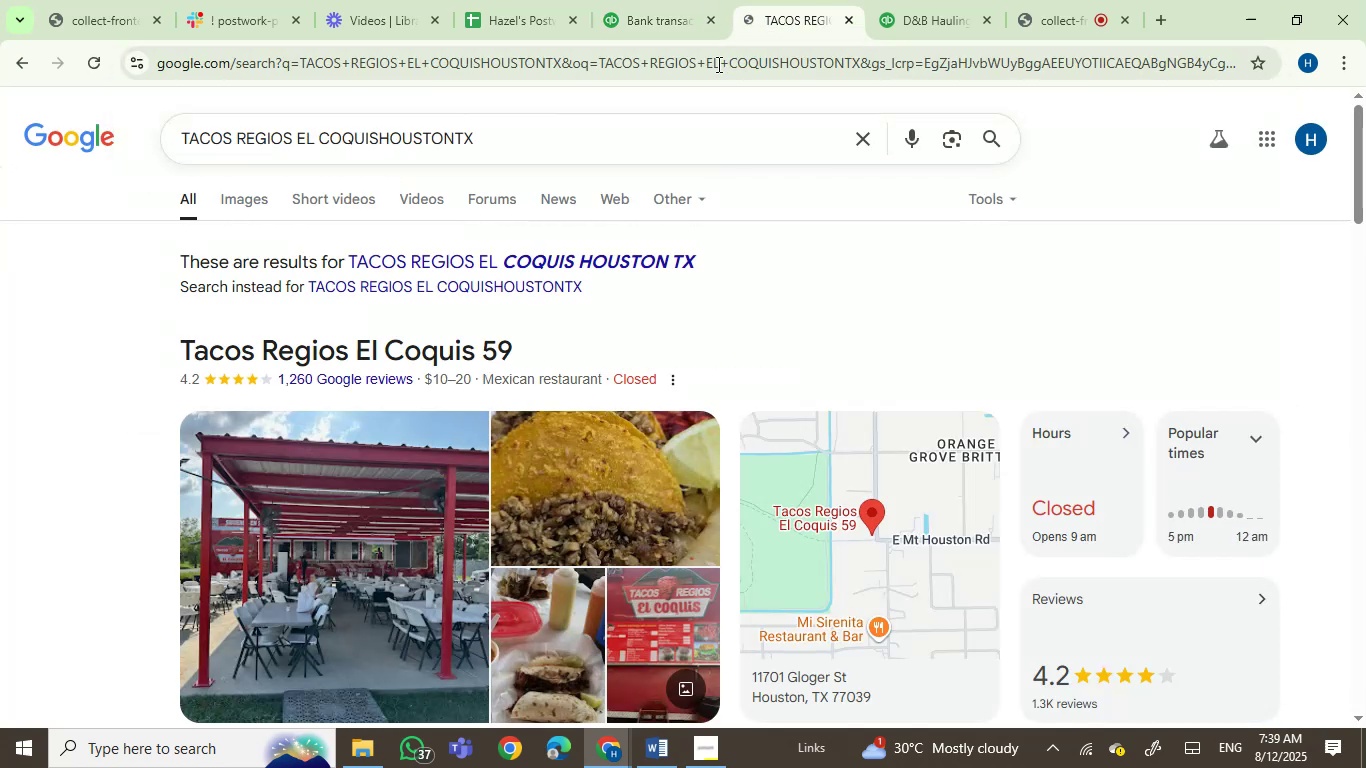 
left_click([657, 0])
 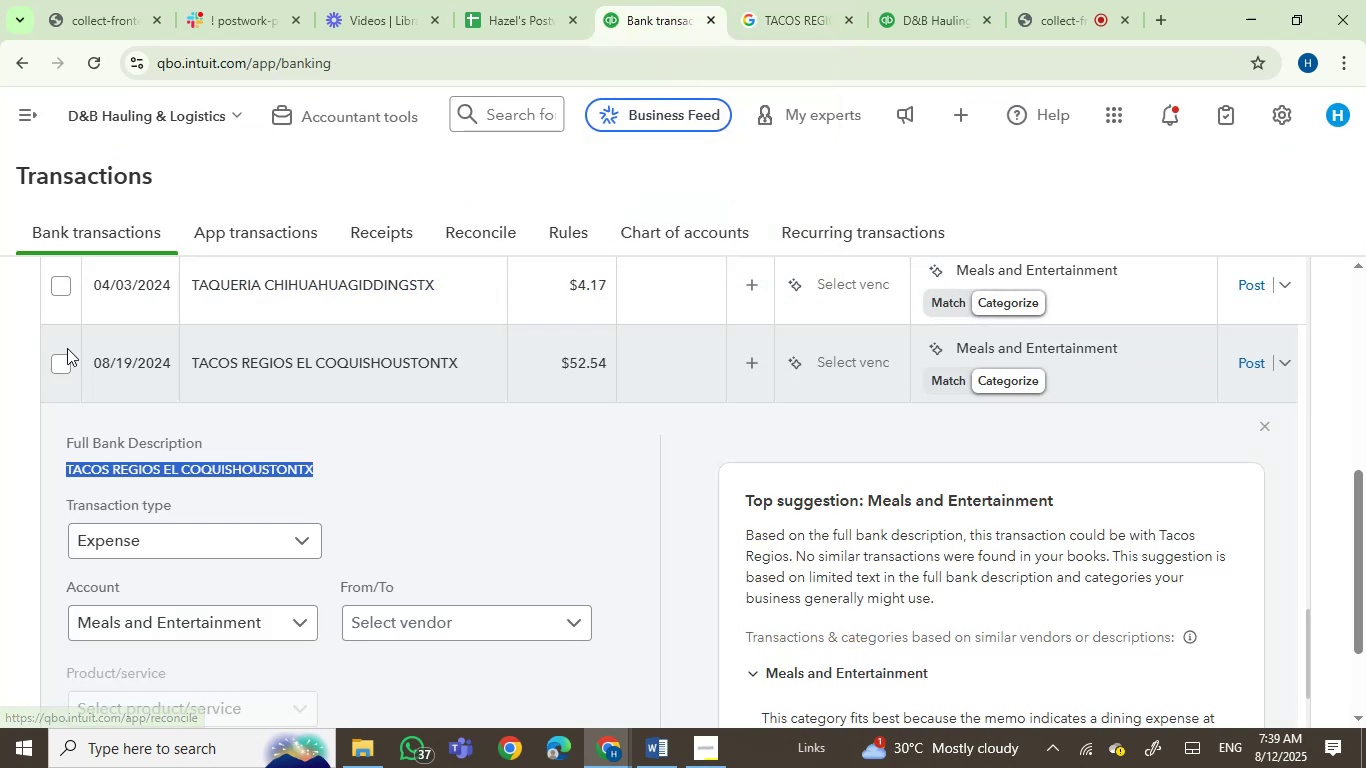 
left_click([61, 363])
 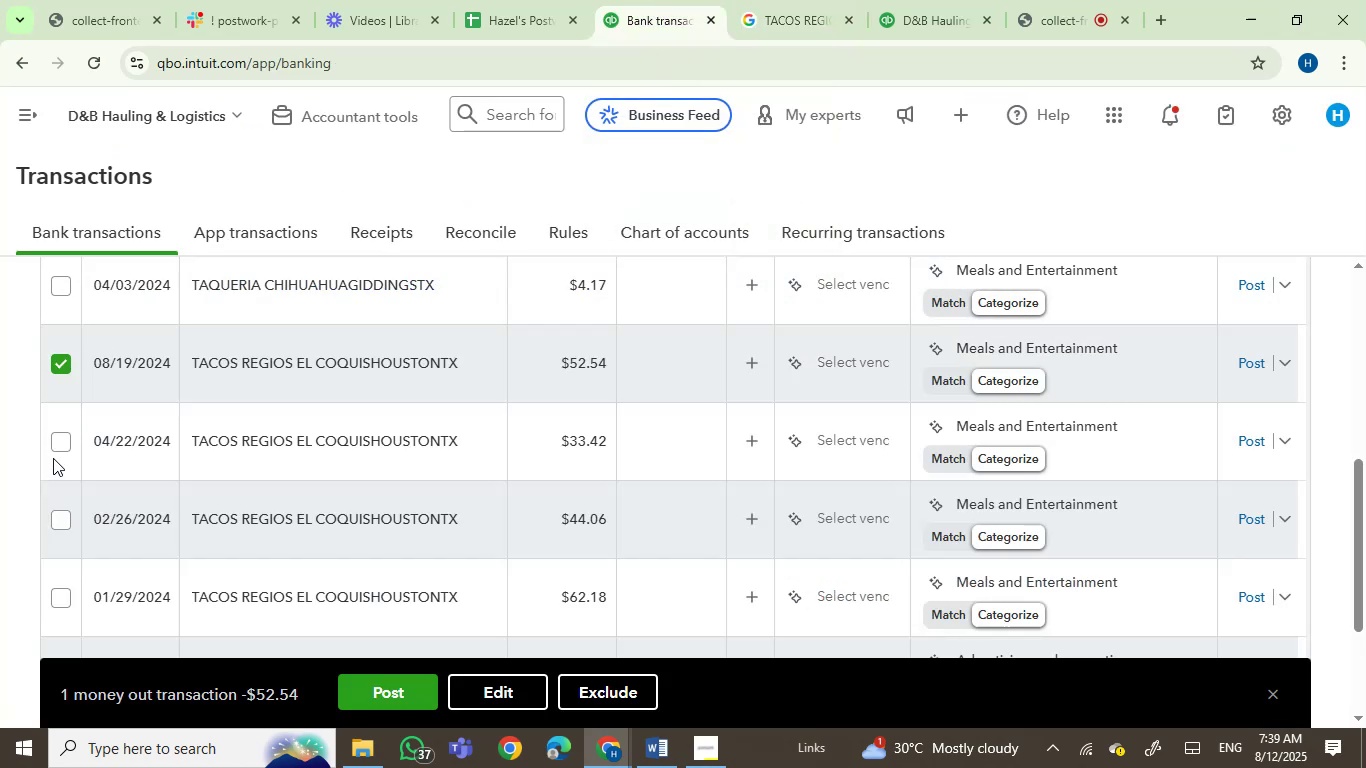 
left_click([58, 441])
 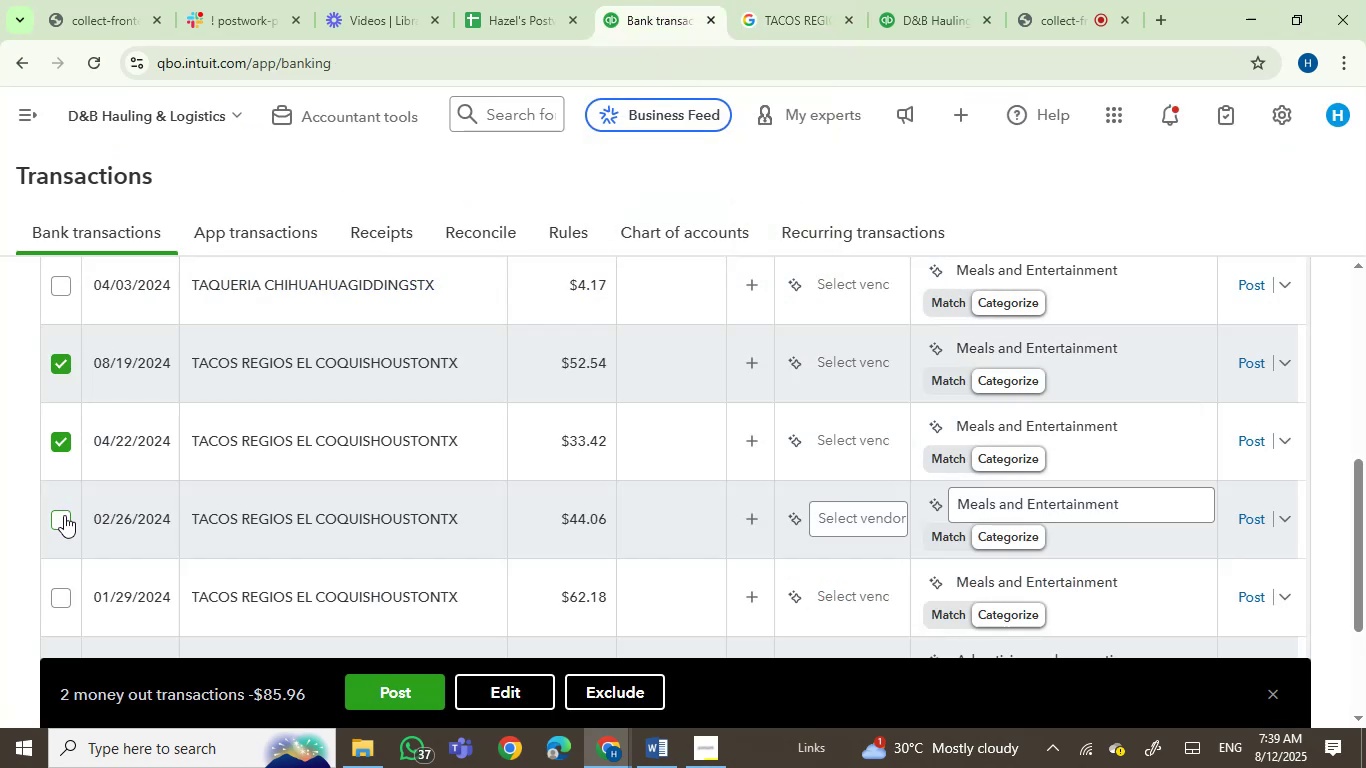 
left_click([62, 517])
 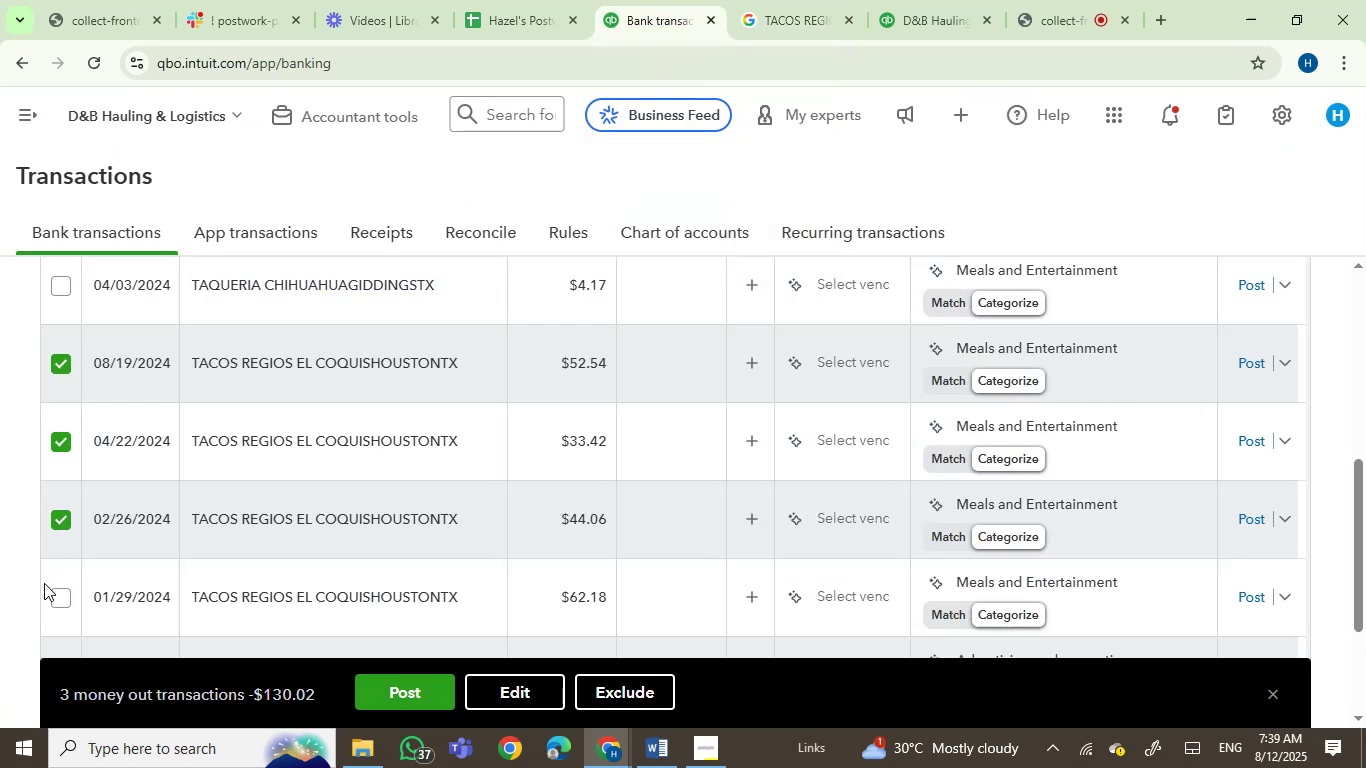 
left_click([51, 595])
 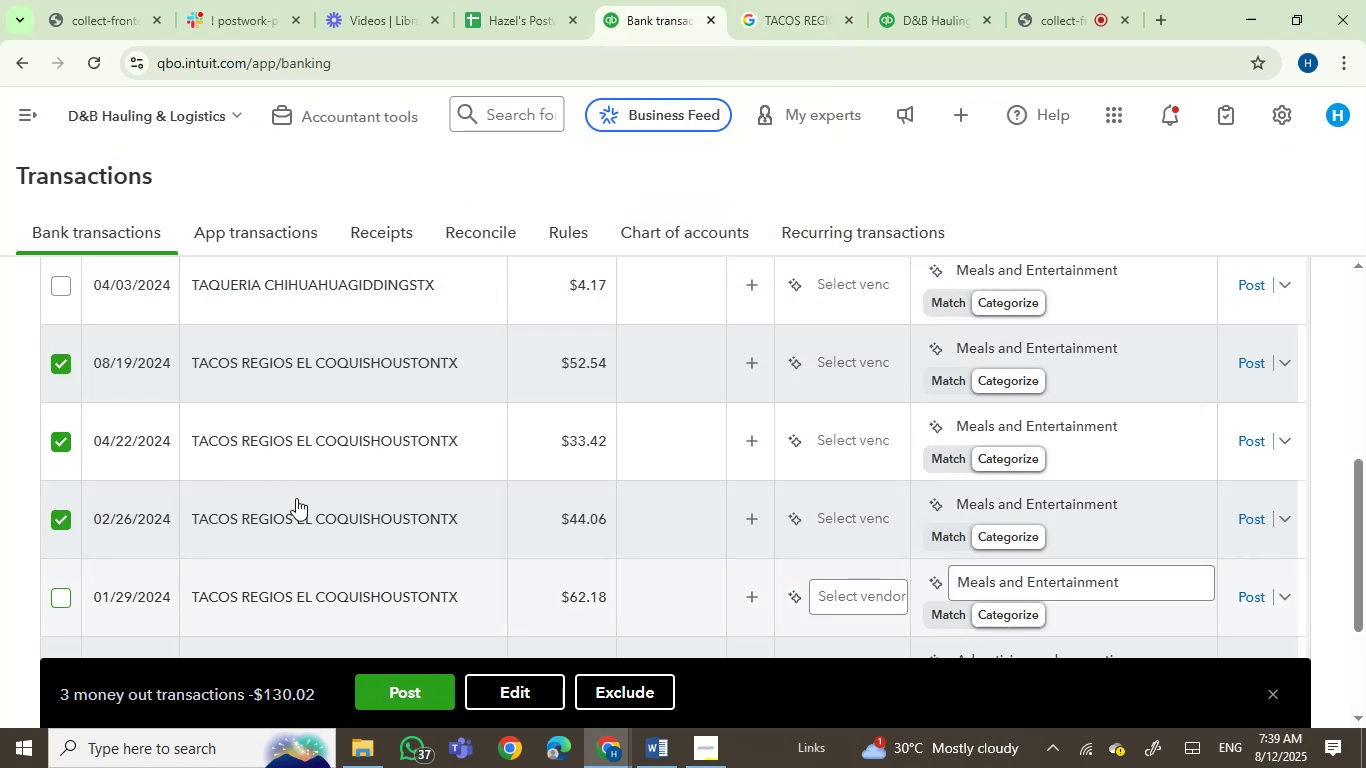 
scroll: coordinate [297, 499], scroll_direction: down, amount: 1.0
 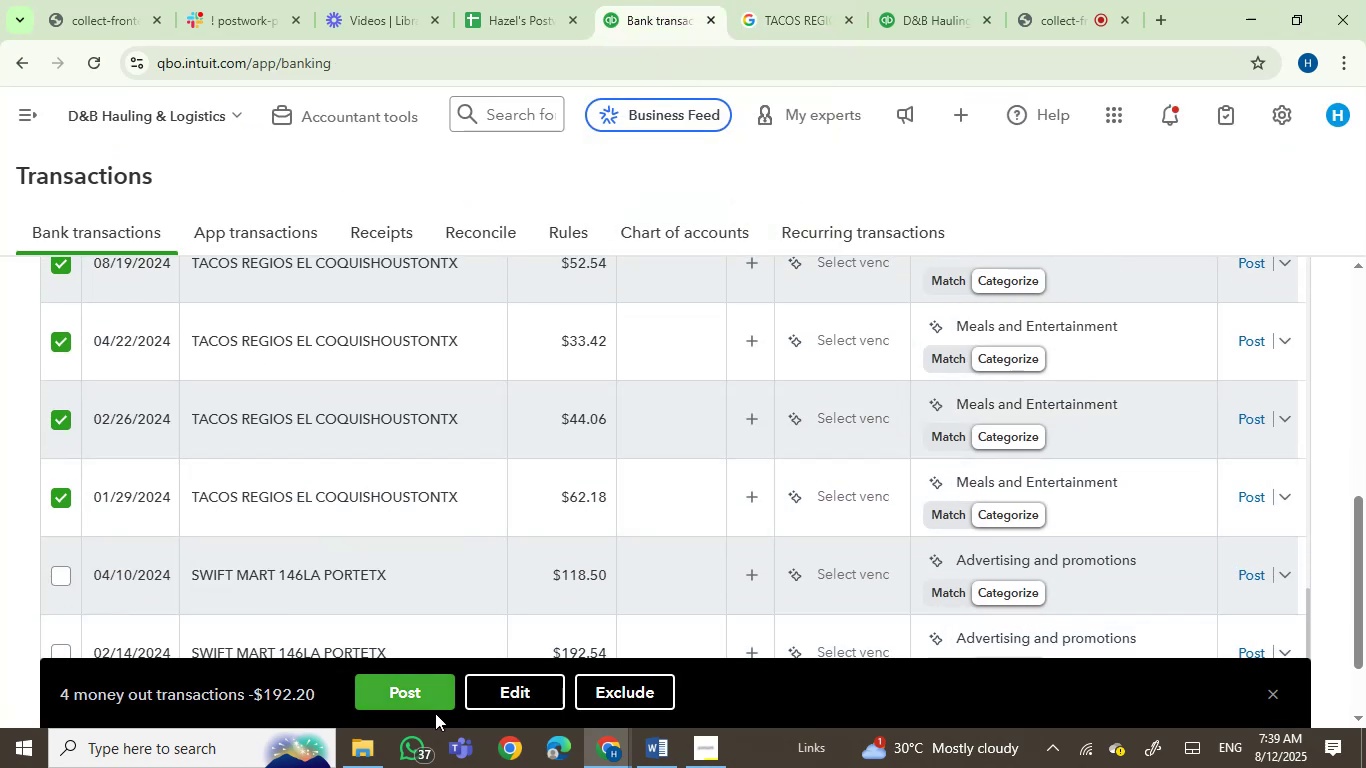 
left_click([432, 700])
 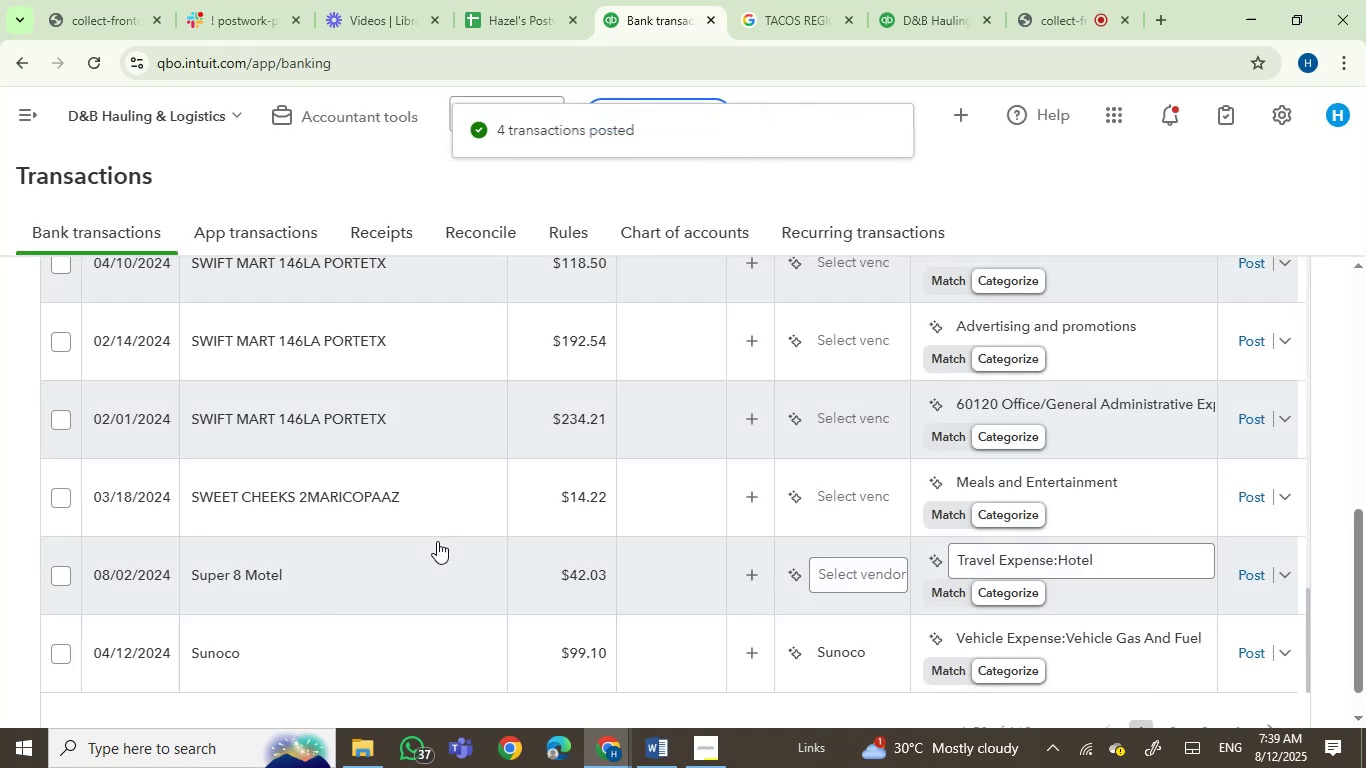 
wait(5.48)
 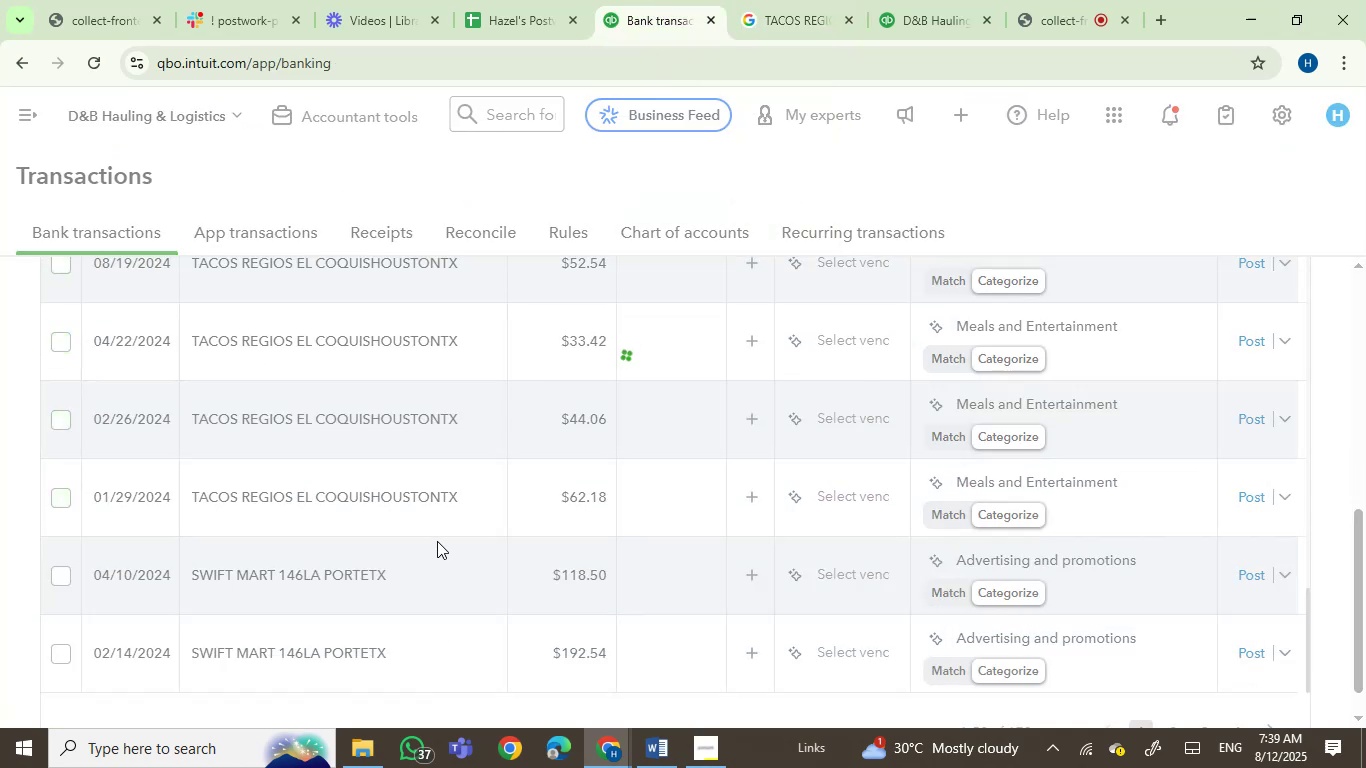 
scroll: coordinate [423, 551], scroll_direction: up, amount: 1.0
 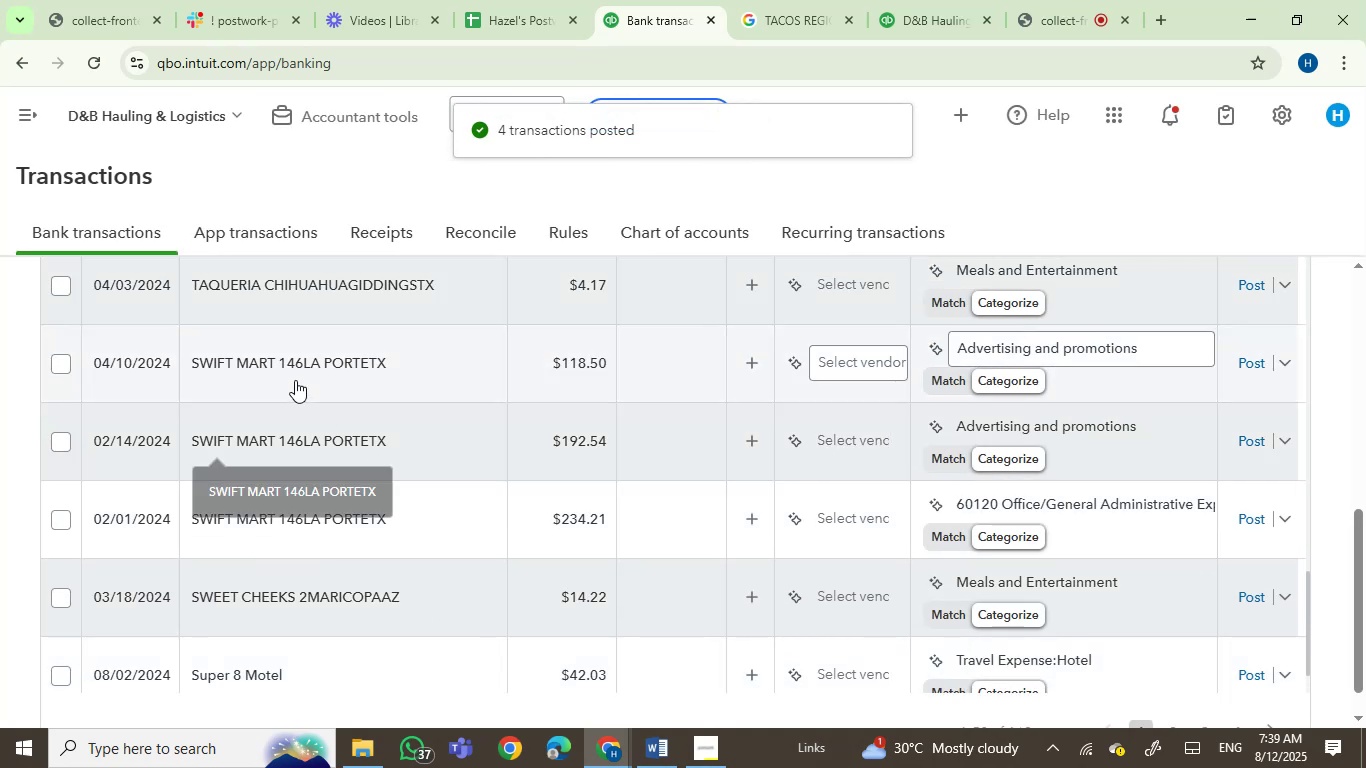 
left_click([297, 359])
 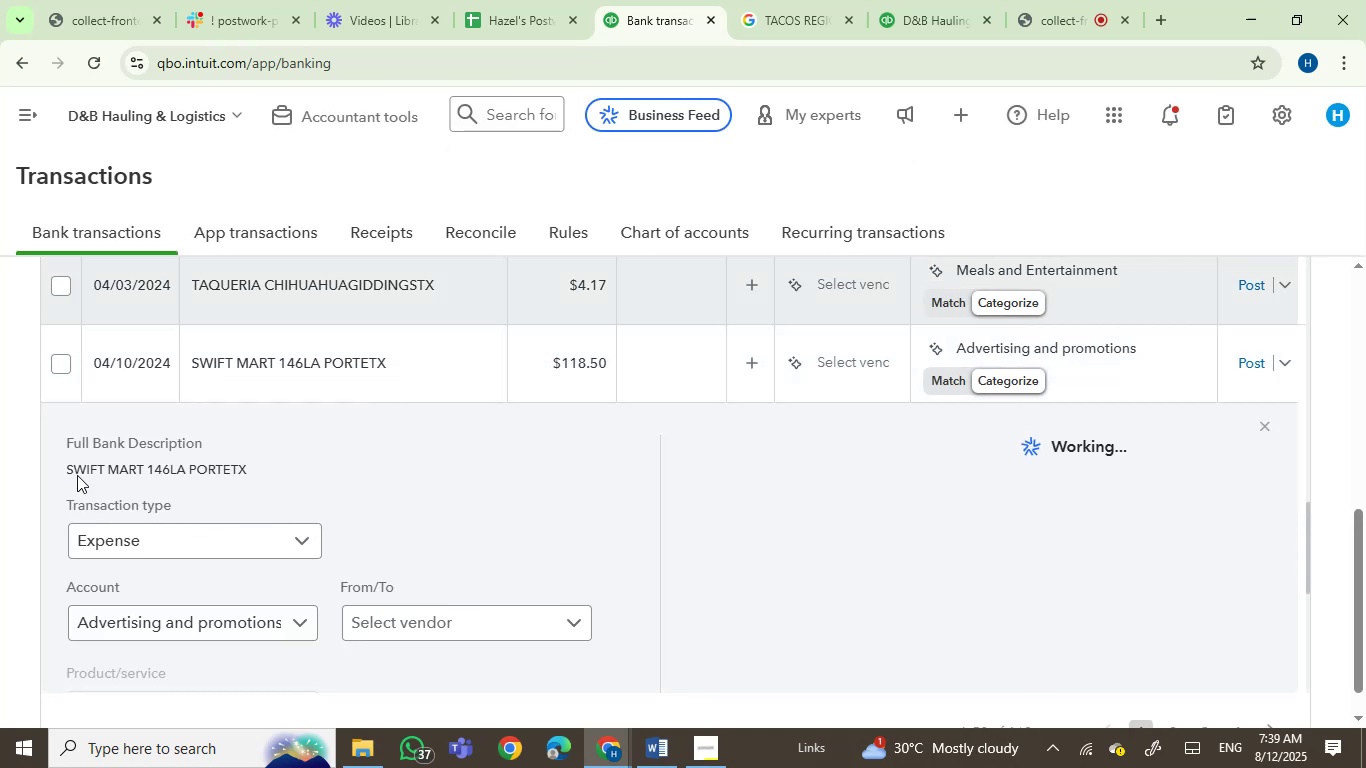 
left_click([76, 468])
 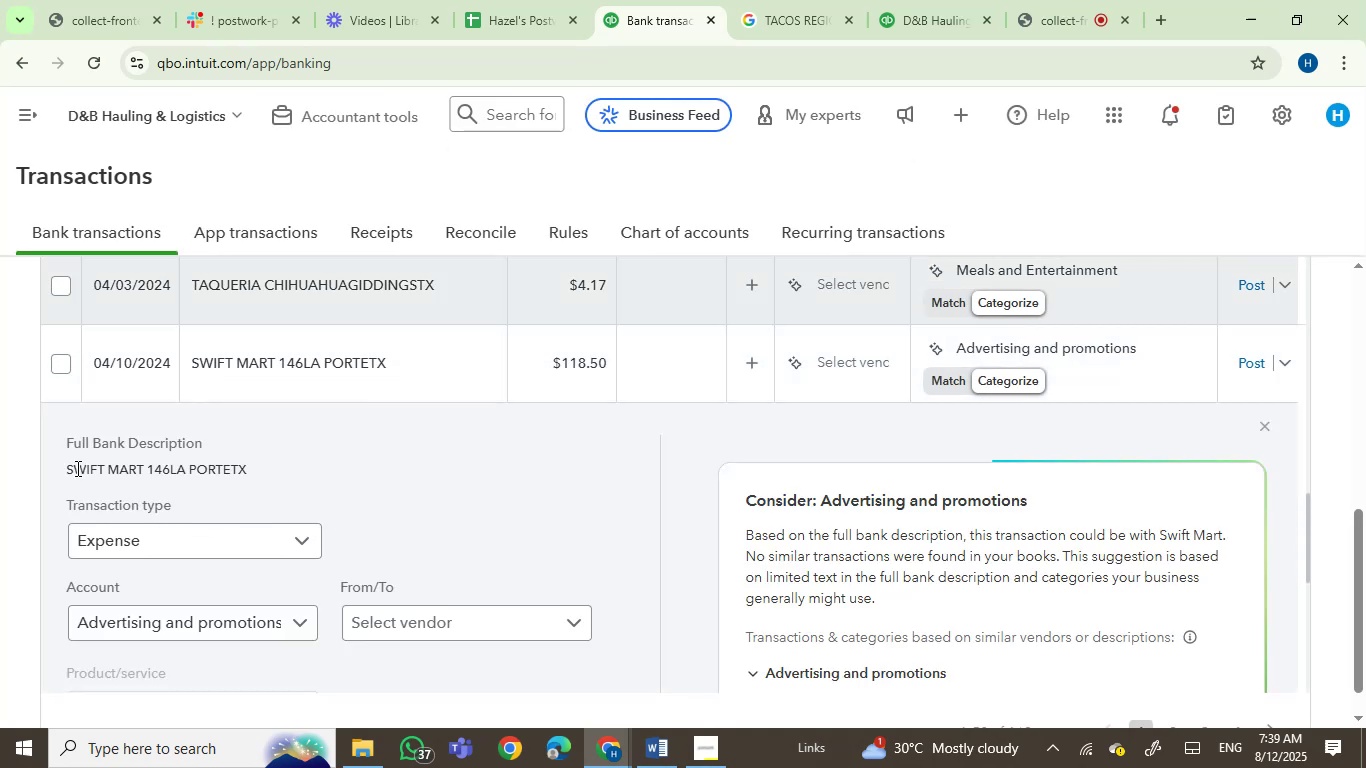 
left_click_drag(start_coordinate=[76, 468], to_coordinate=[295, 484])
 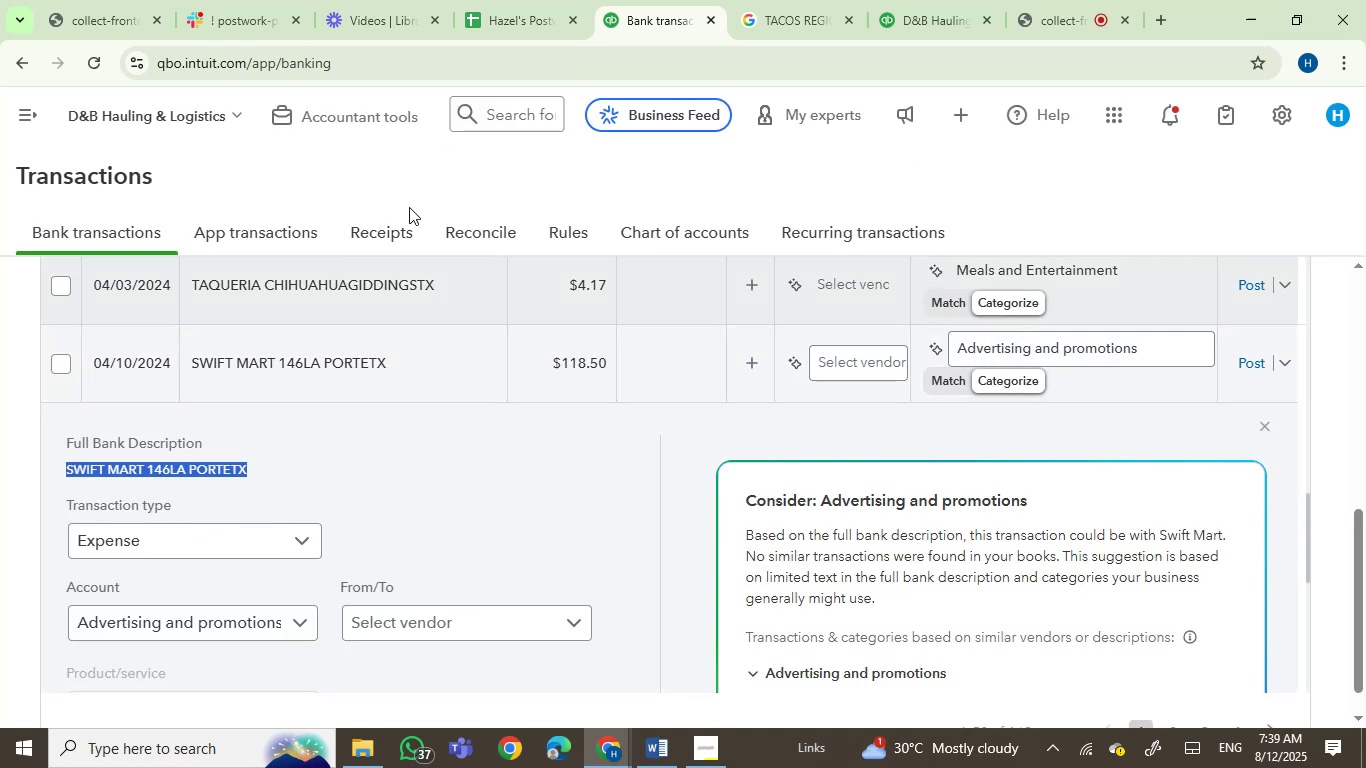 
key(Control+C)
 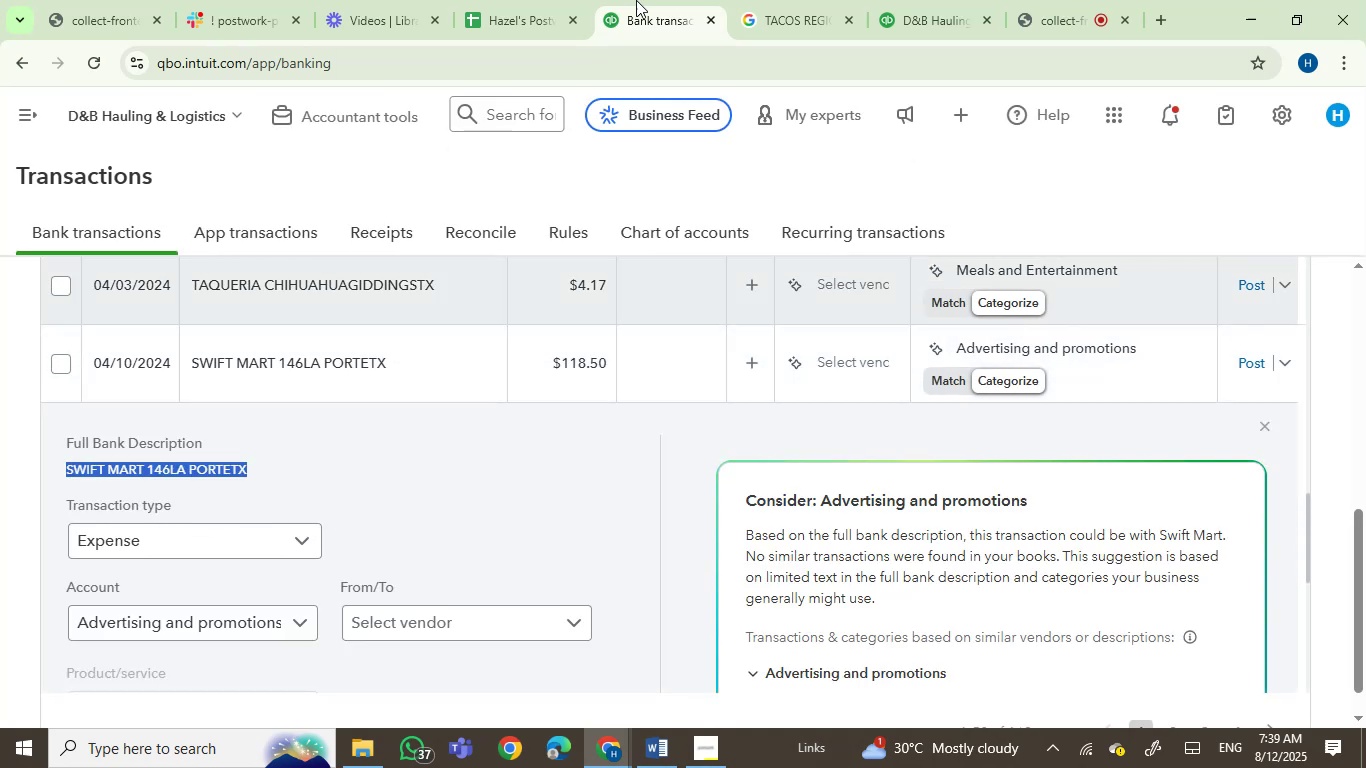 
left_click([723, 0])
 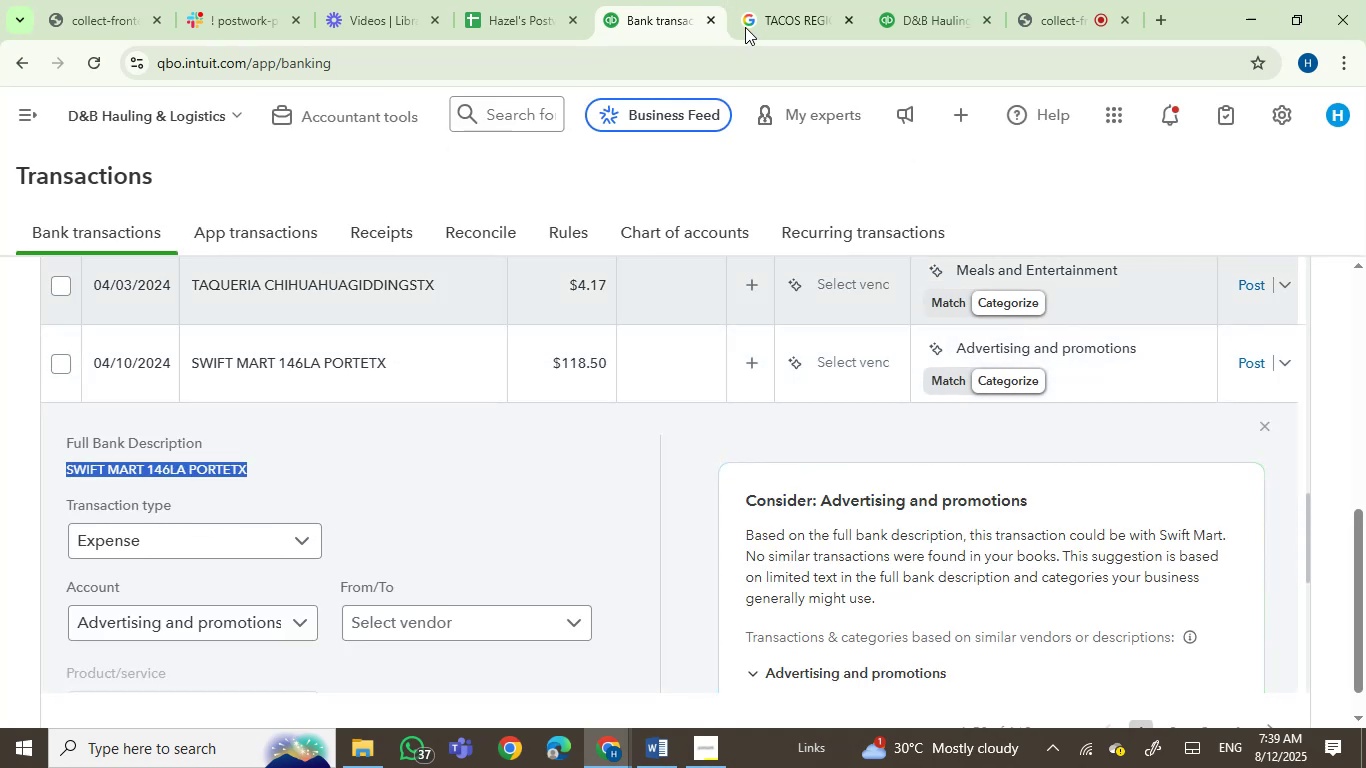 
left_click([753, 19])
 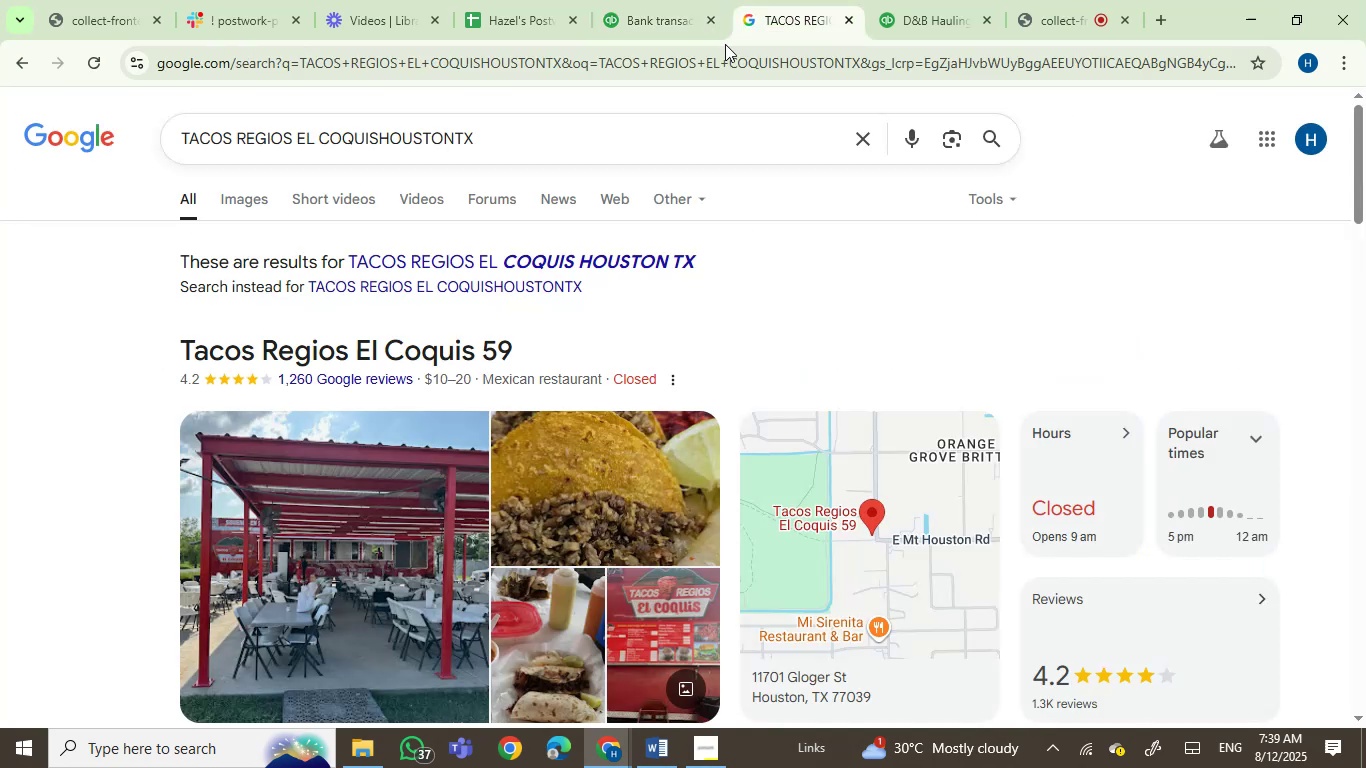 
double_click([721, 60])
 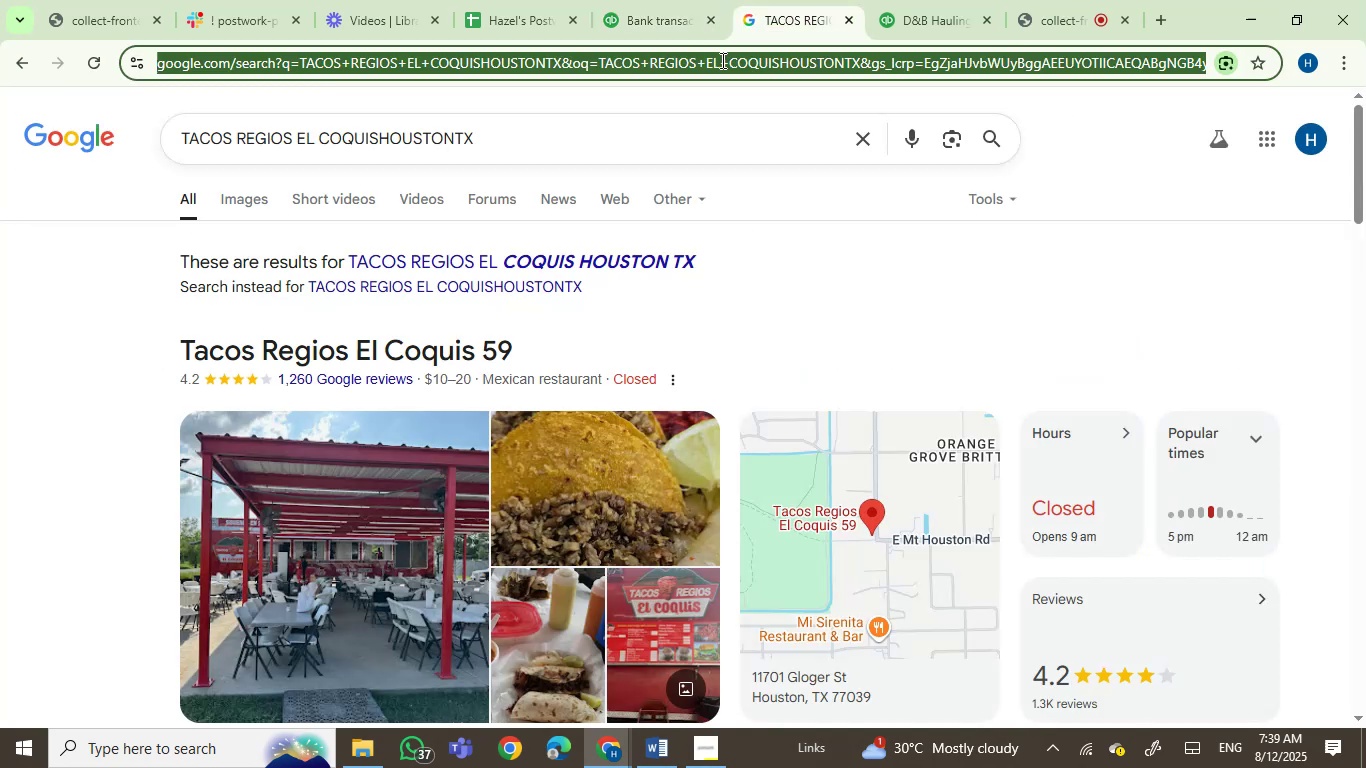 
key(Control+V)
 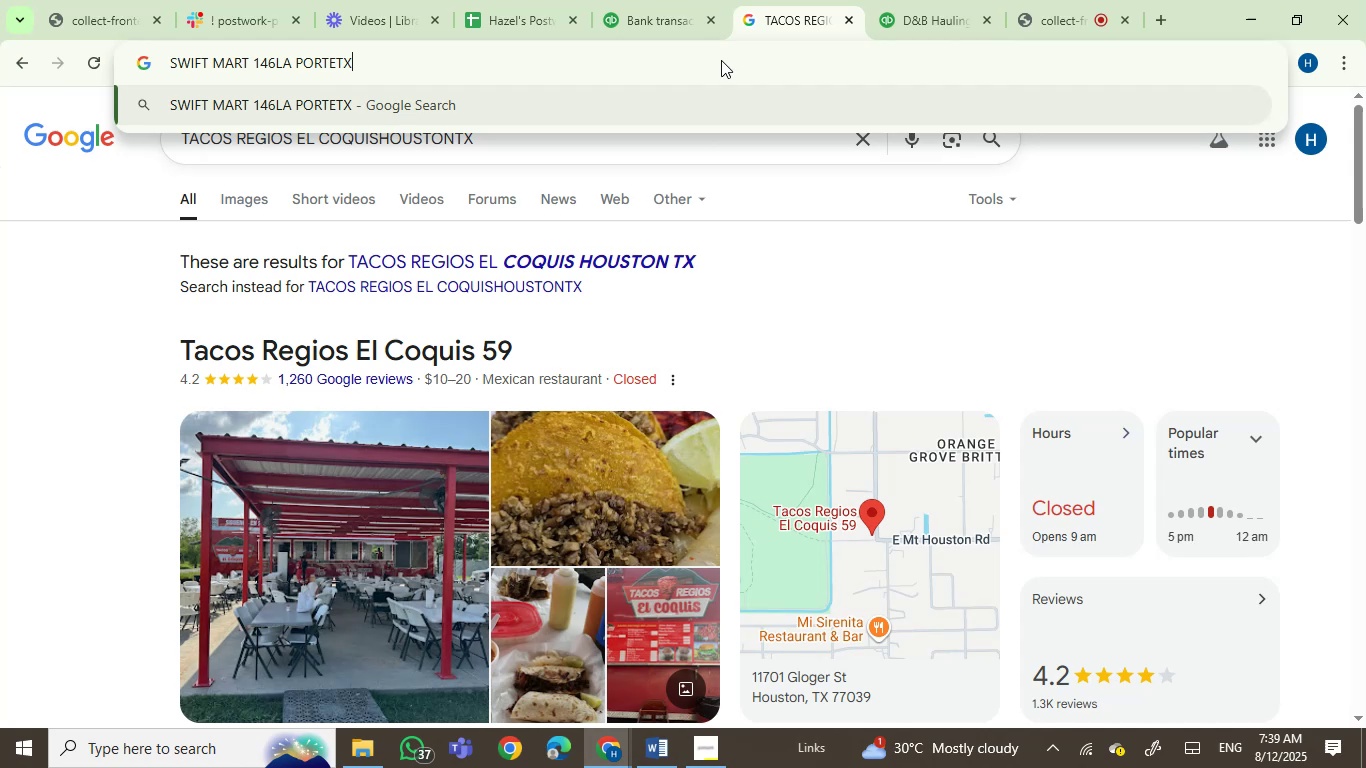 
key(Enter)
 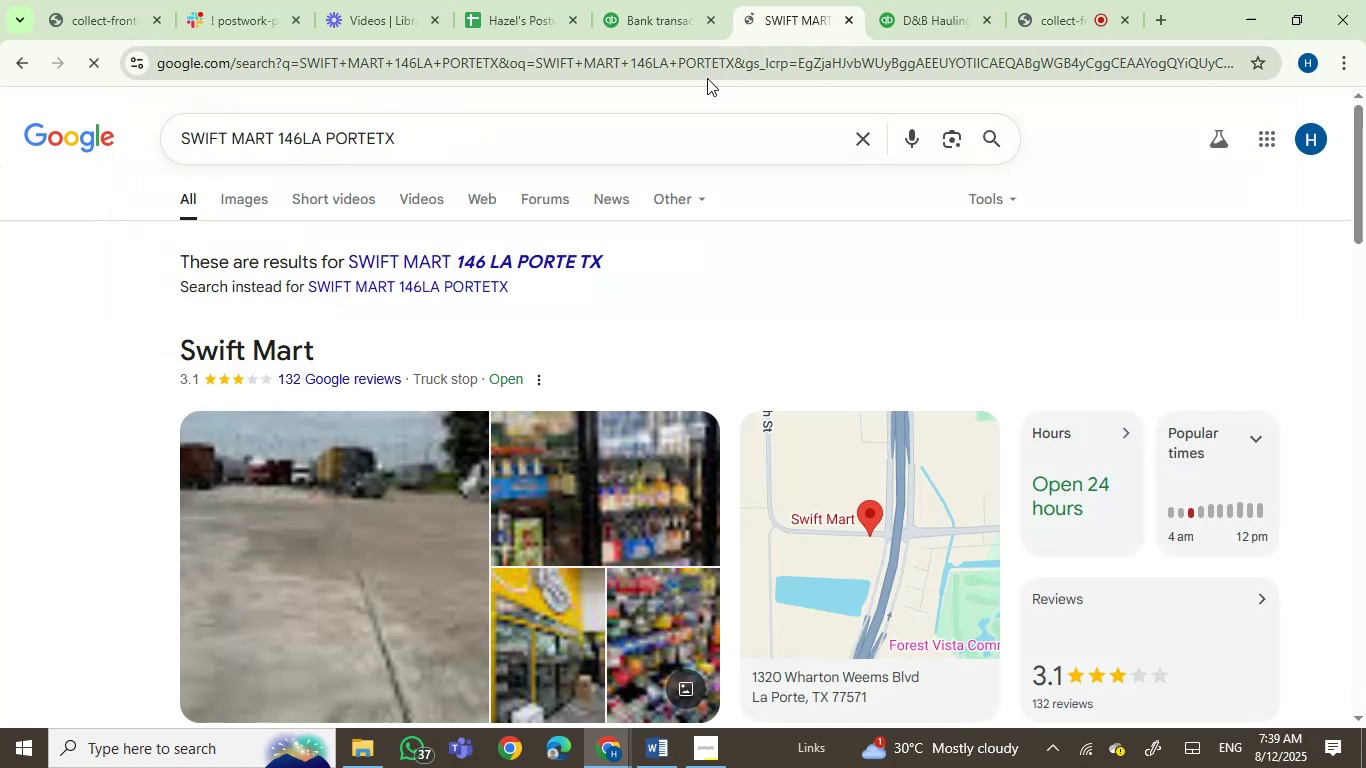 
scroll: coordinate [78, 423], scroll_direction: down, amount: 1.0
 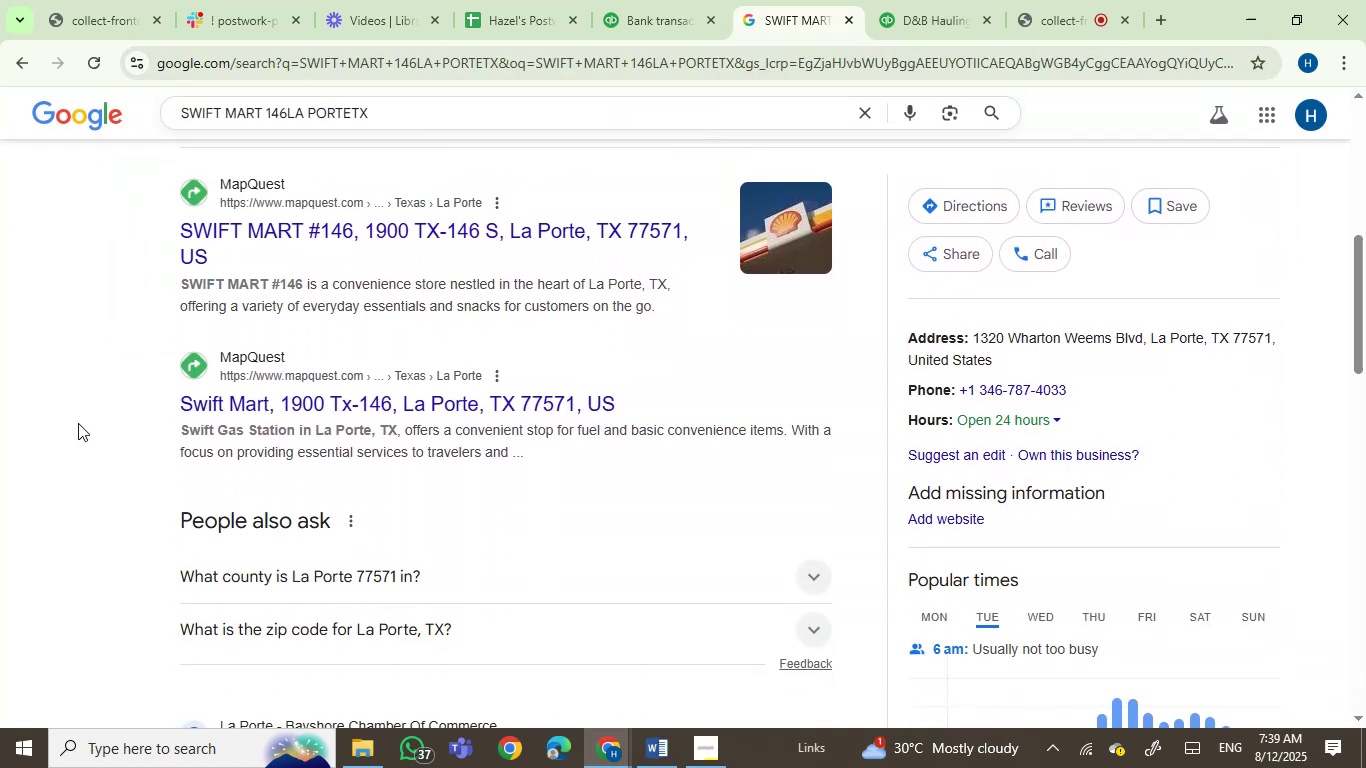 
left_click([637, 0])
 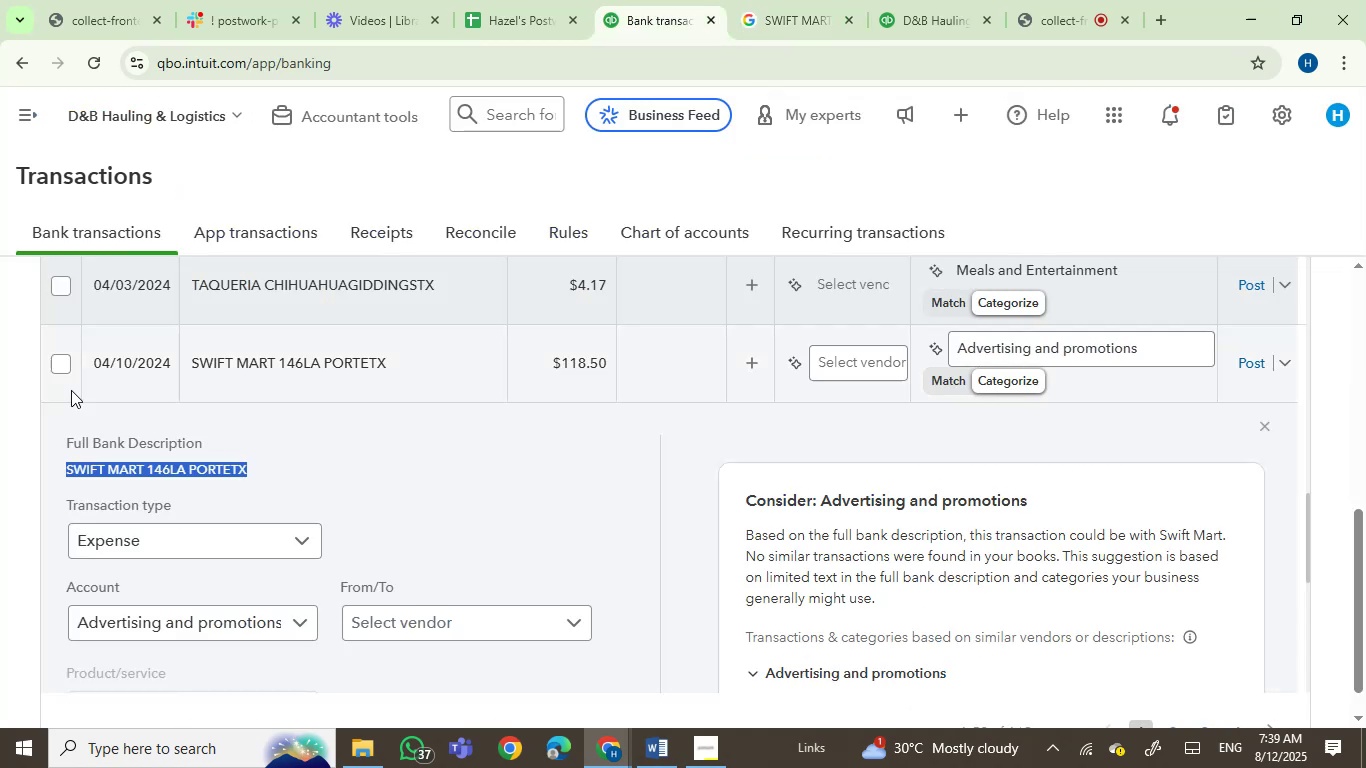 
left_click([59, 369])
 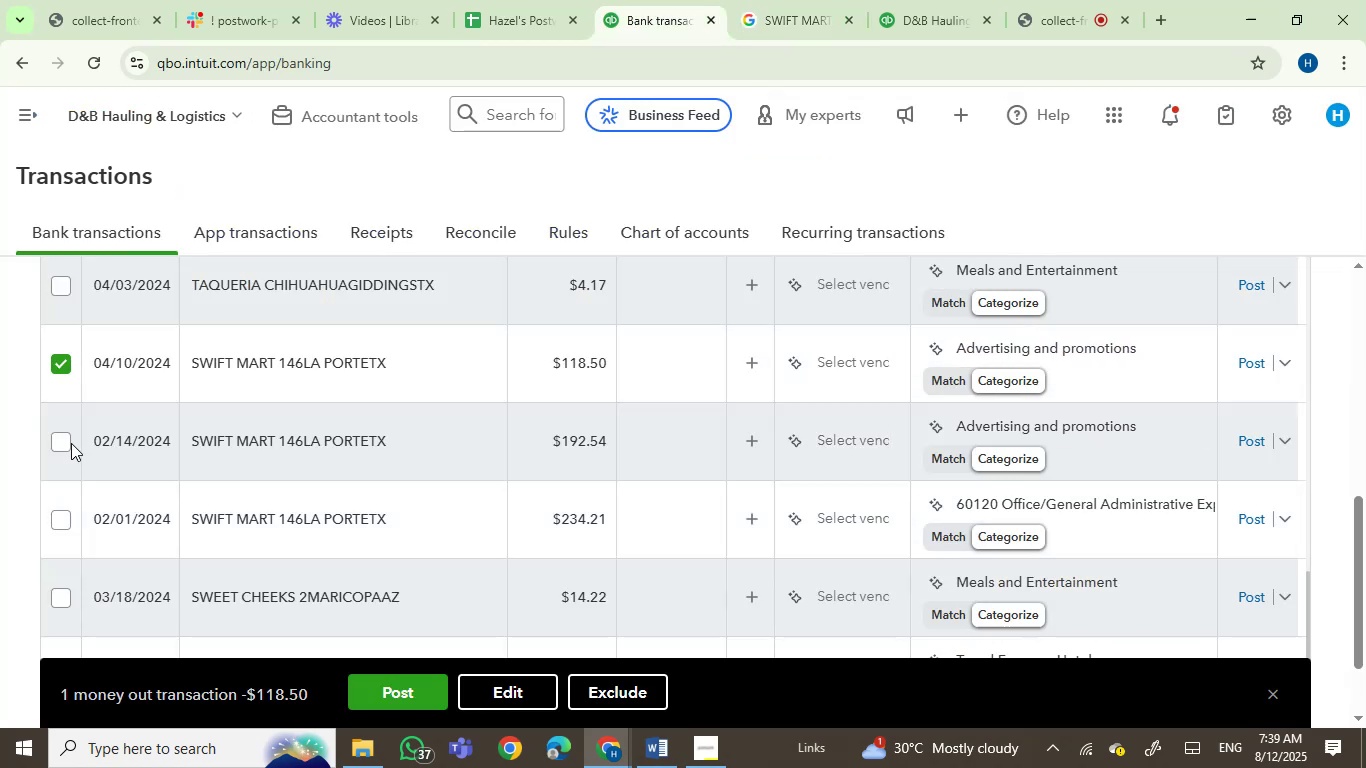 
left_click([66, 441])
 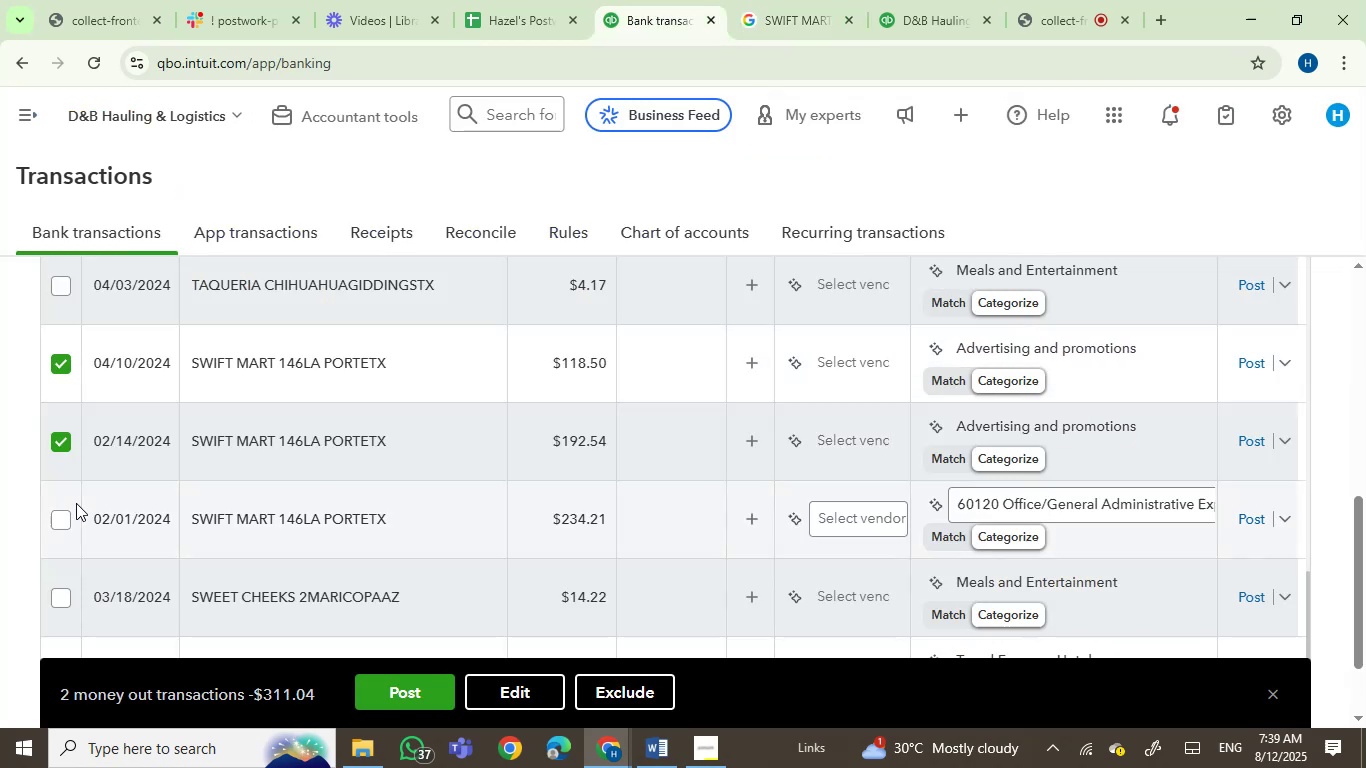 
left_click([63, 524])
 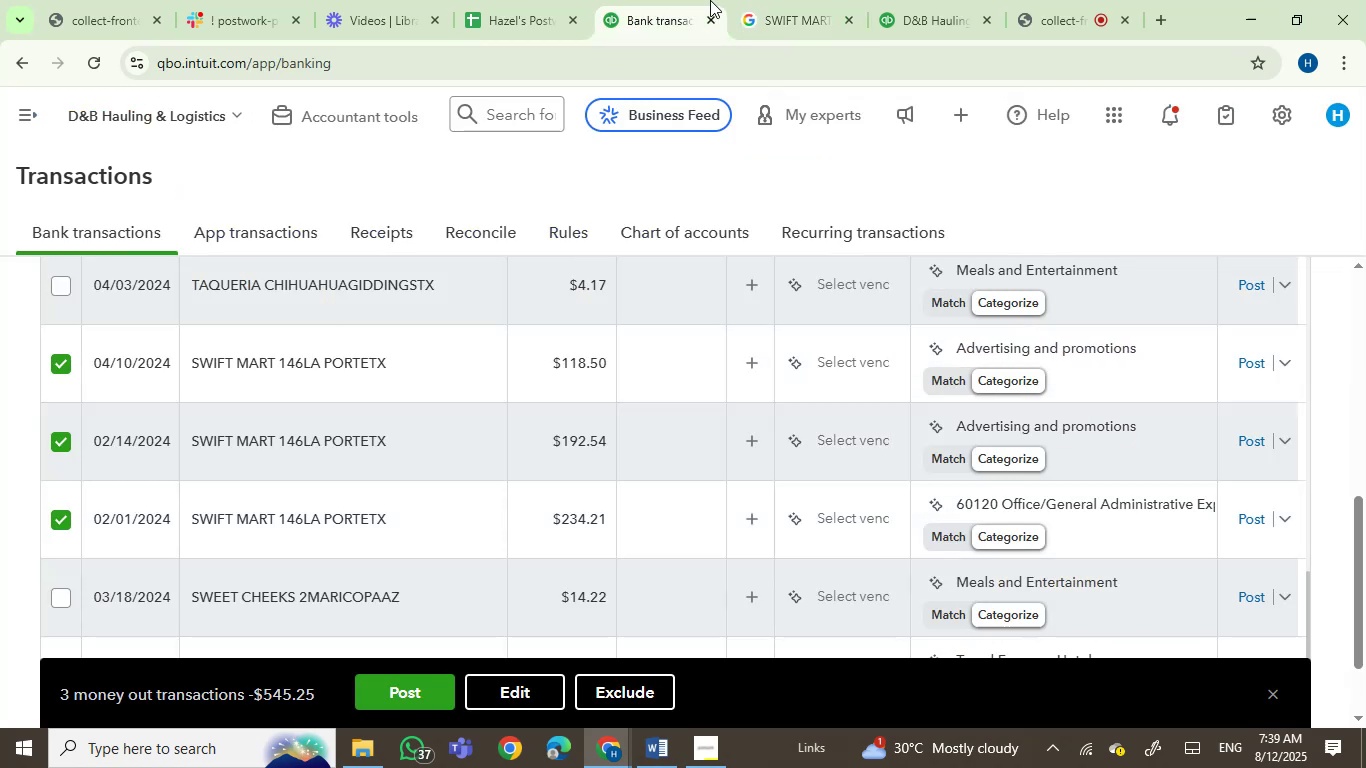 
left_click([756, 0])
 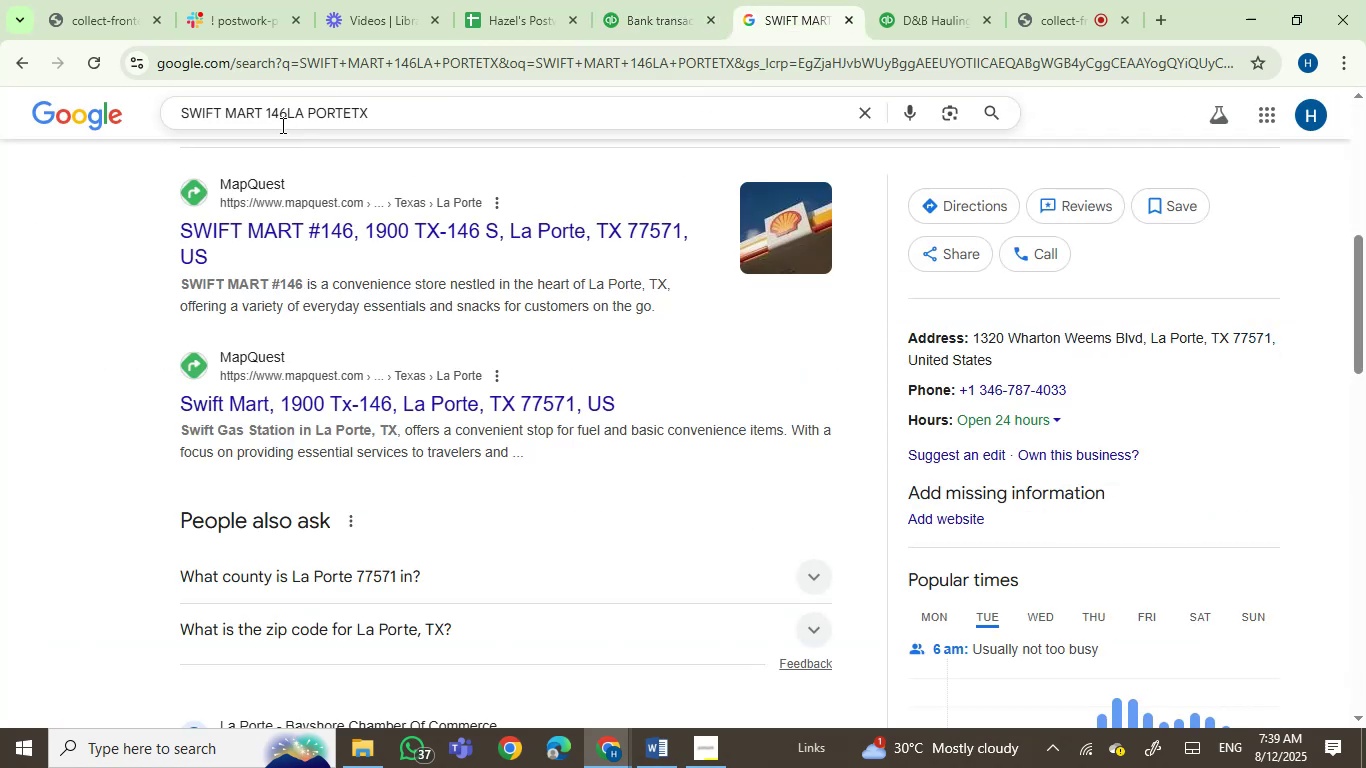 
scroll: coordinate [551, 537], scroll_direction: down, amount: 2.0
 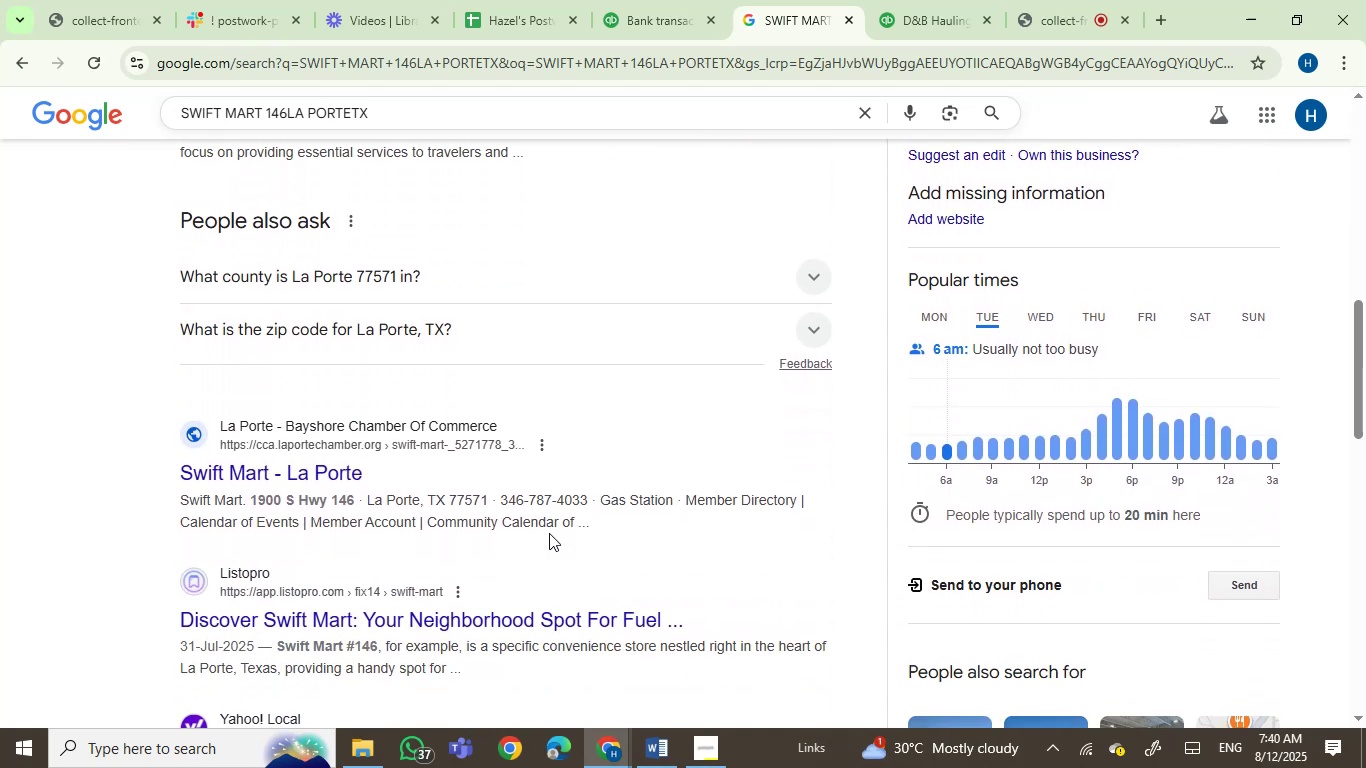 
left_click([626, 0])
 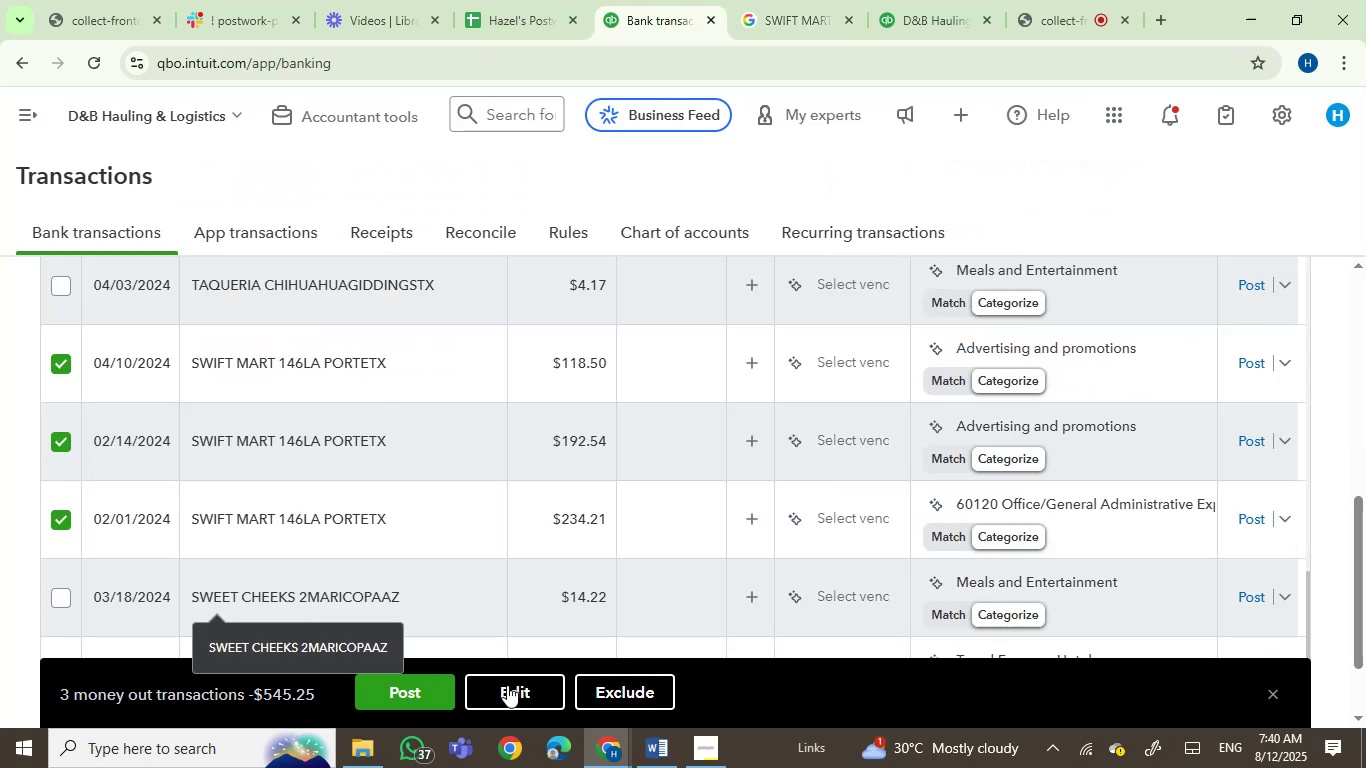 
left_click([533, 687])
 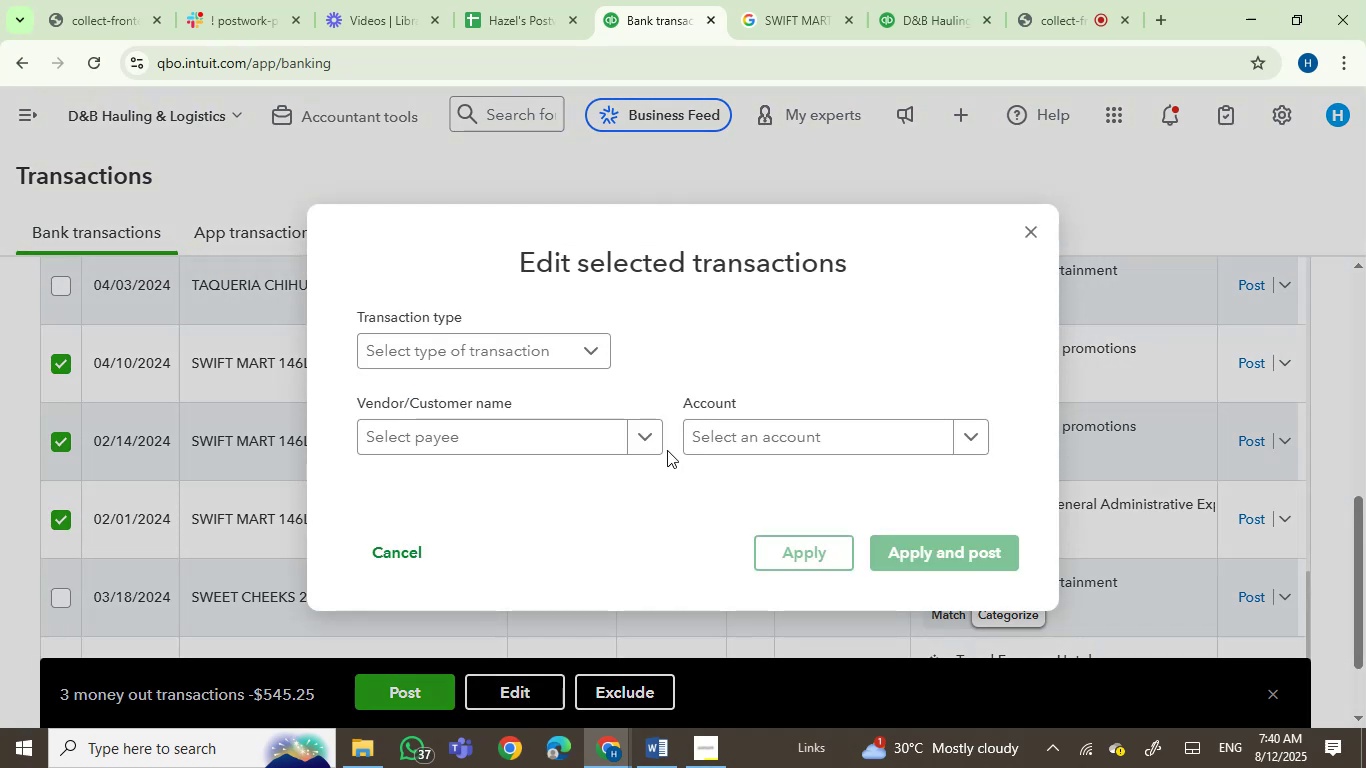 
left_click([708, 426])
 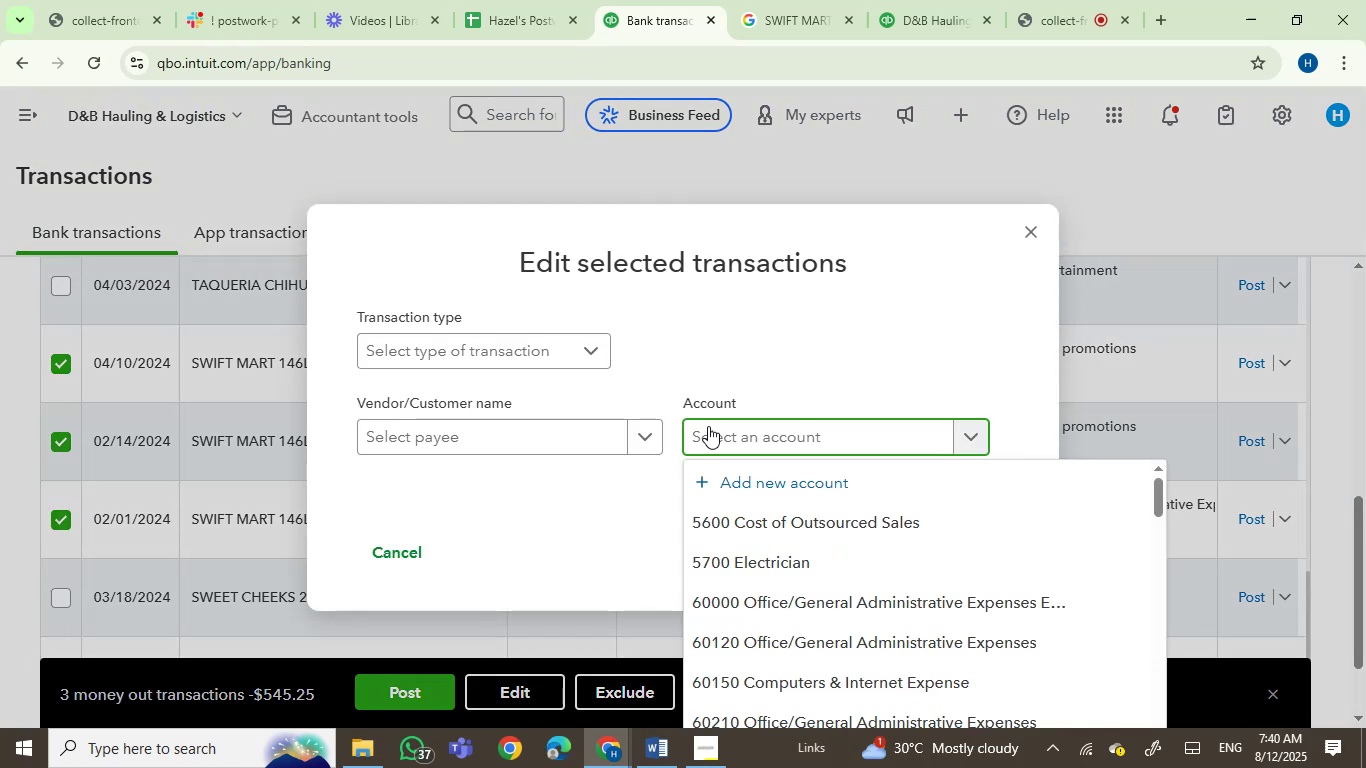 
type(gas)
 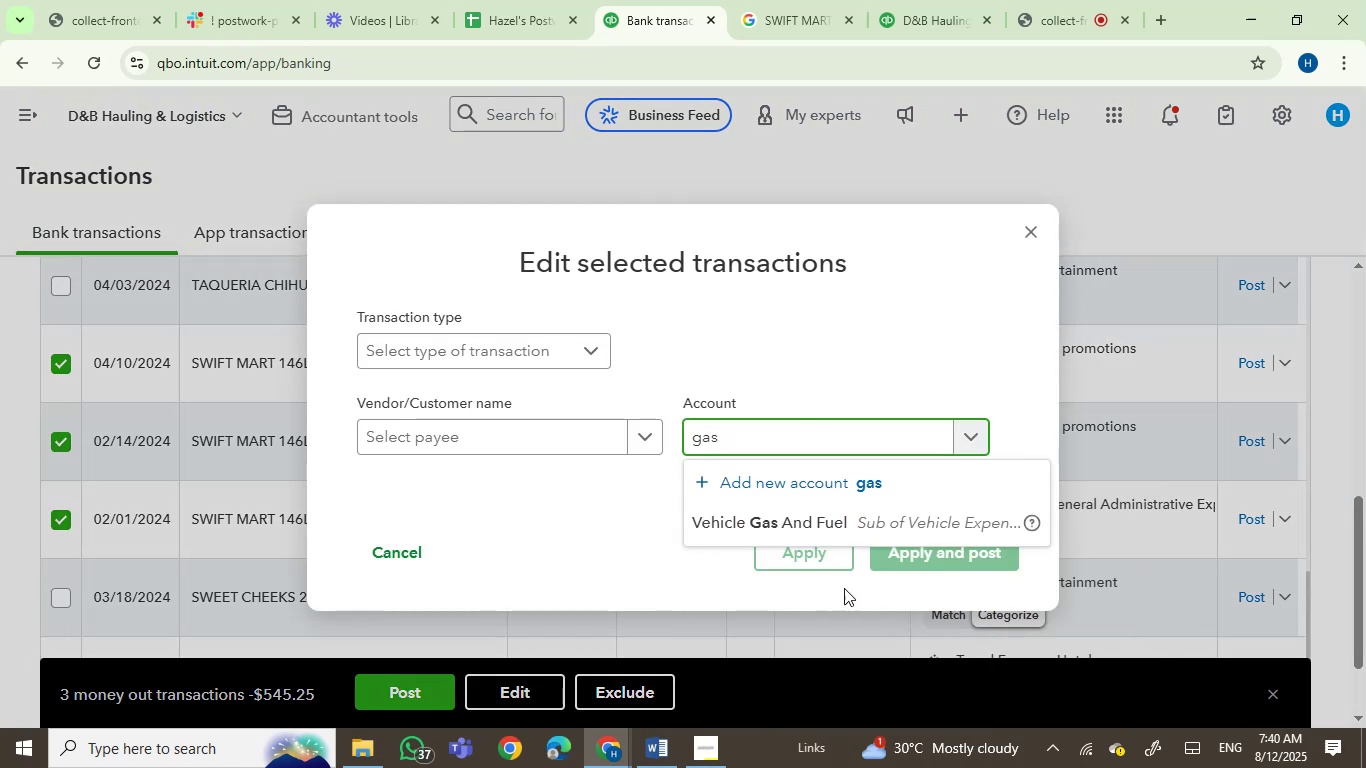 
left_click([836, 524])
 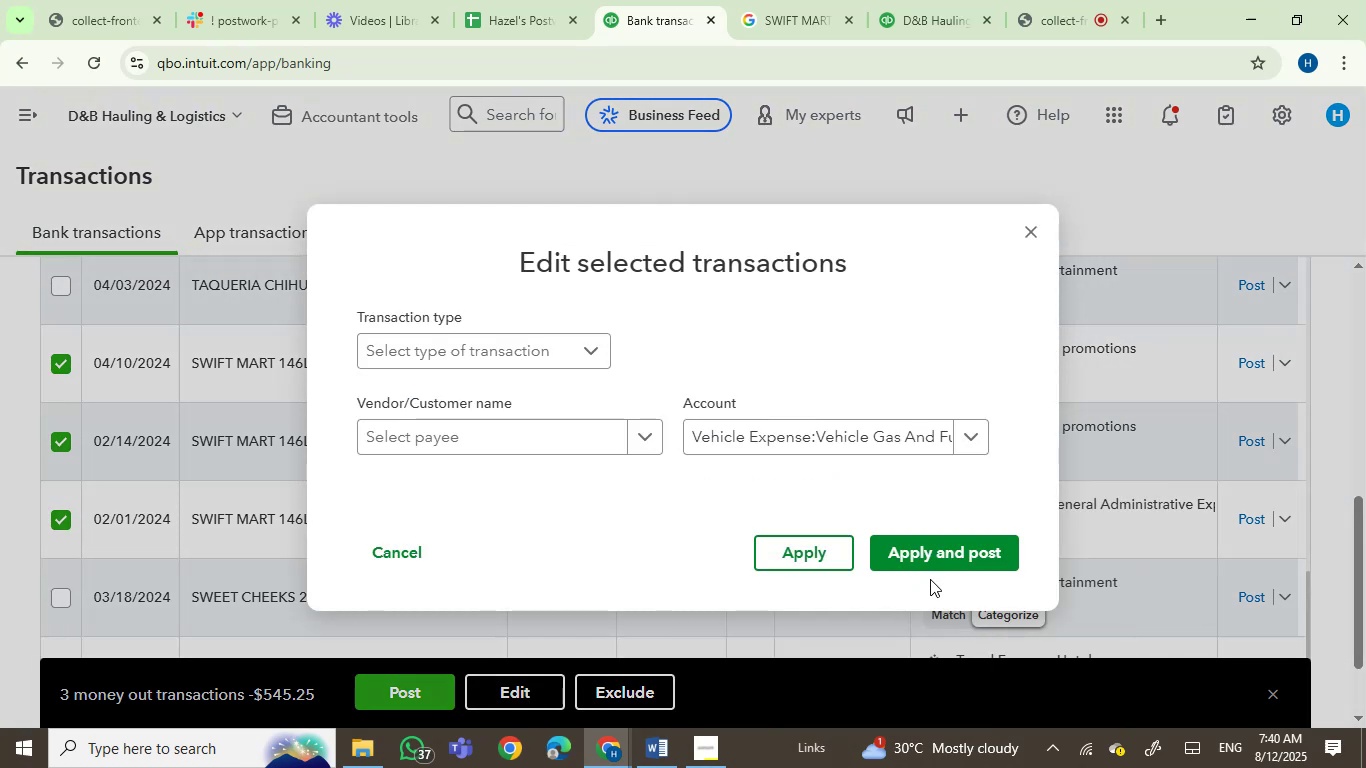 
left_click([936, 563])
 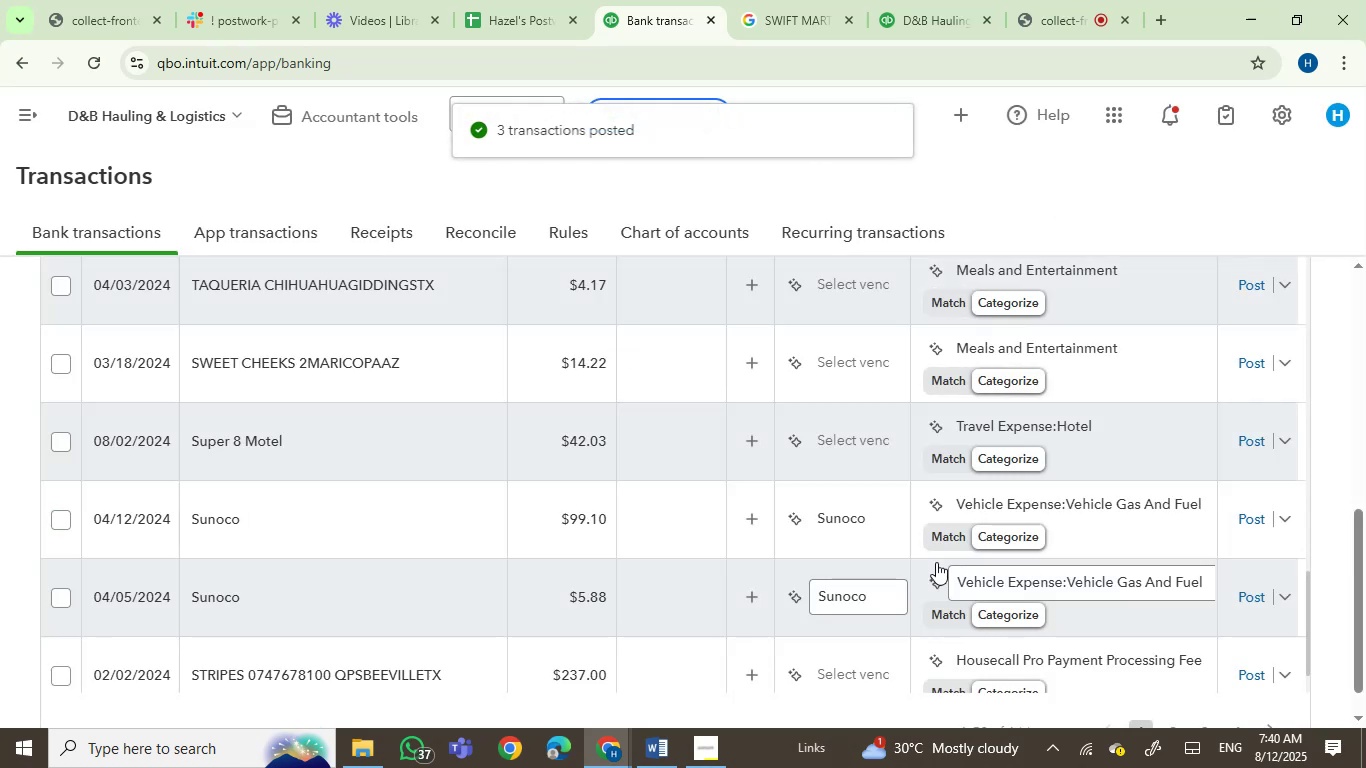 
left_click([299, 292])
 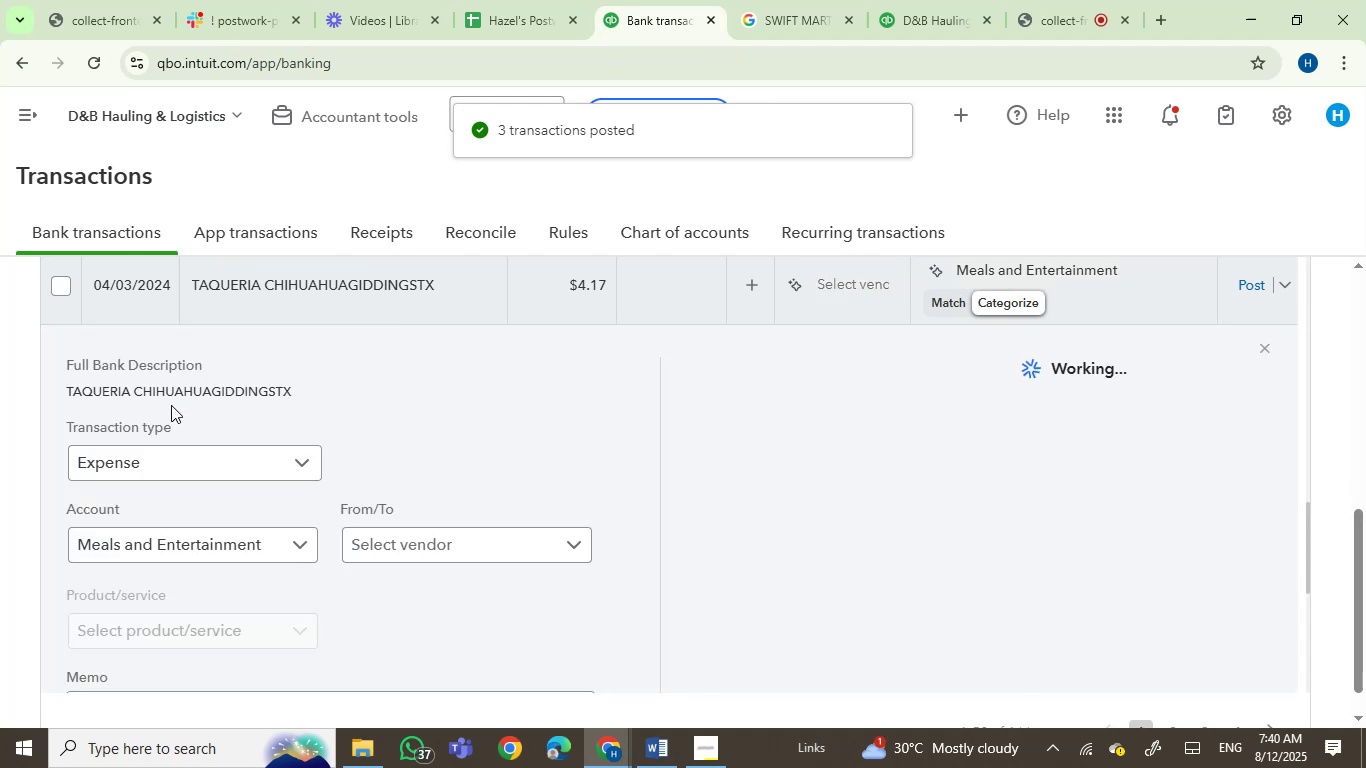 
left_click([110, 391])
 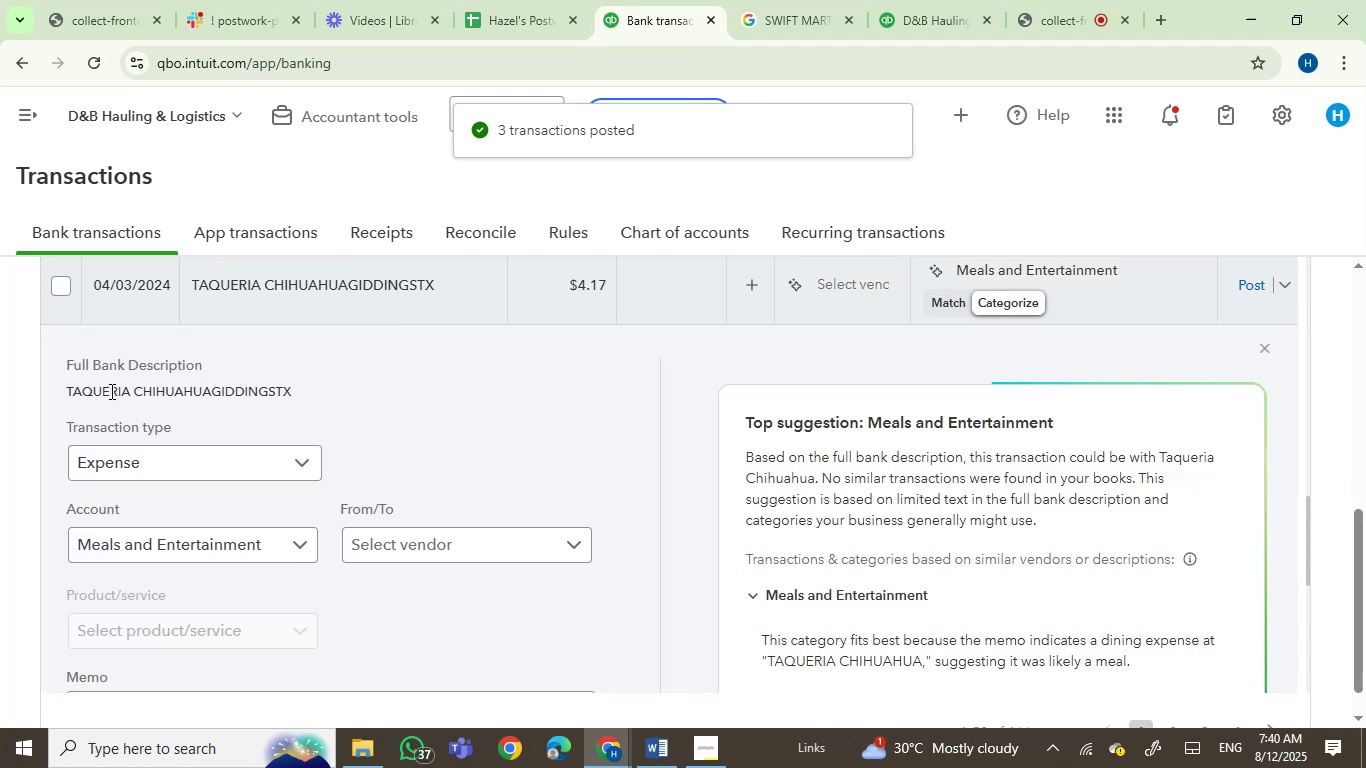 
left_click_drag(start_coordinate=[110, 391], to_coordinate=[287, 408])
 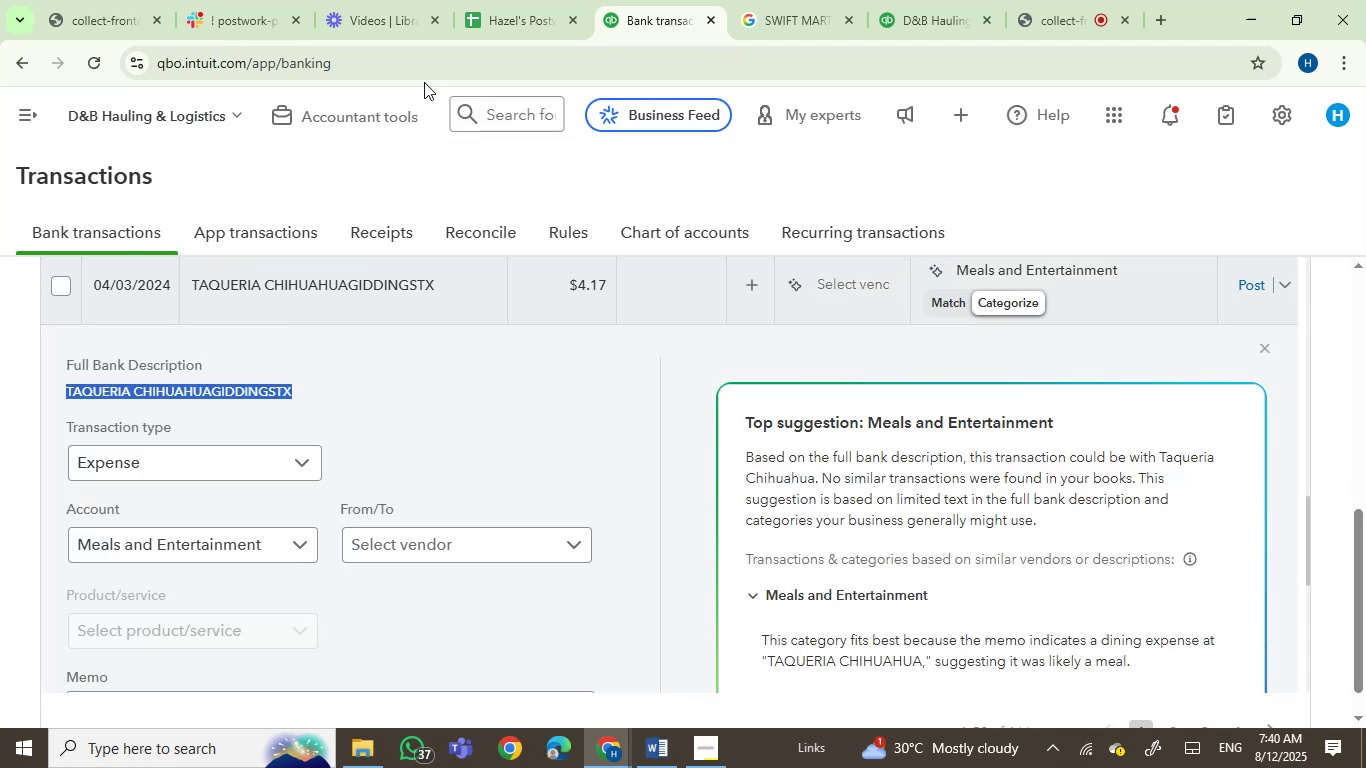 
key(Control+C)
 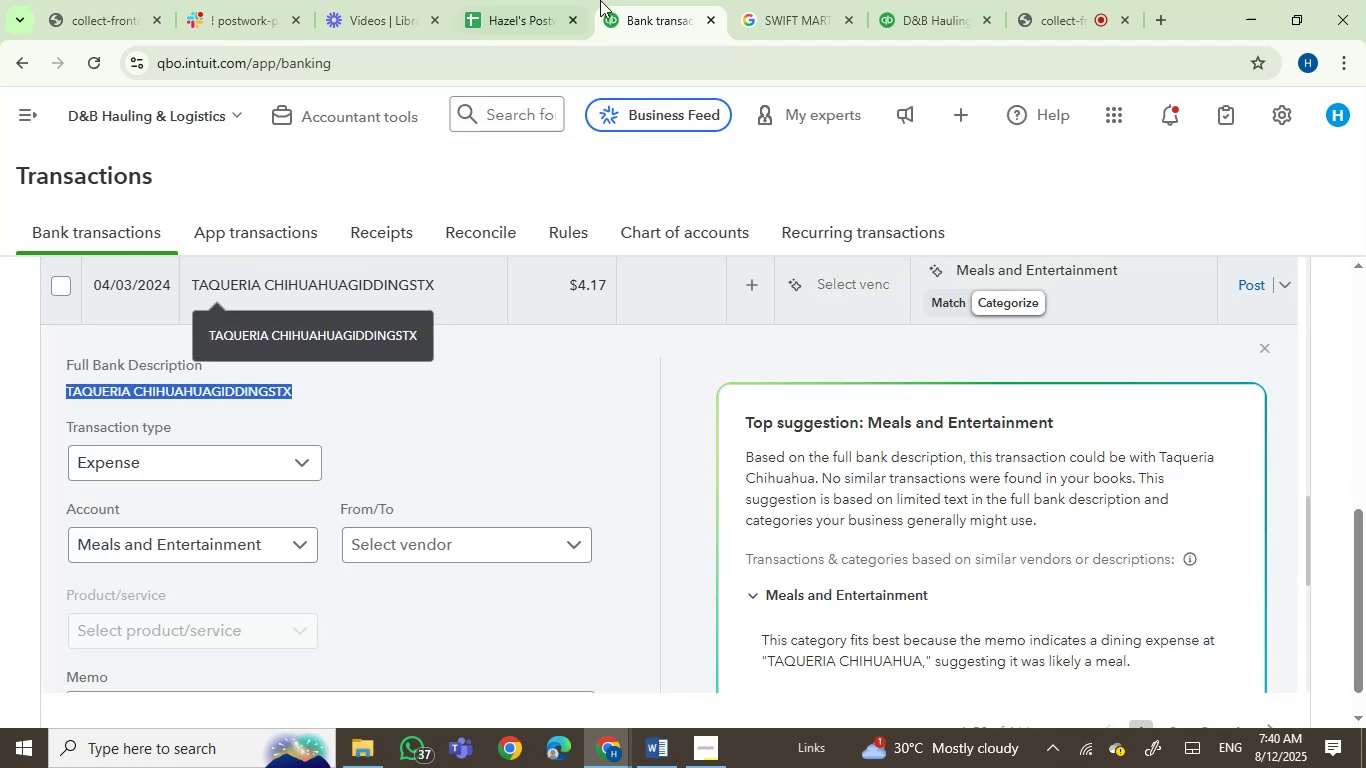 
left_click_drag(start_coordinate=[791, 0], to_coordinate=[790, 7])
 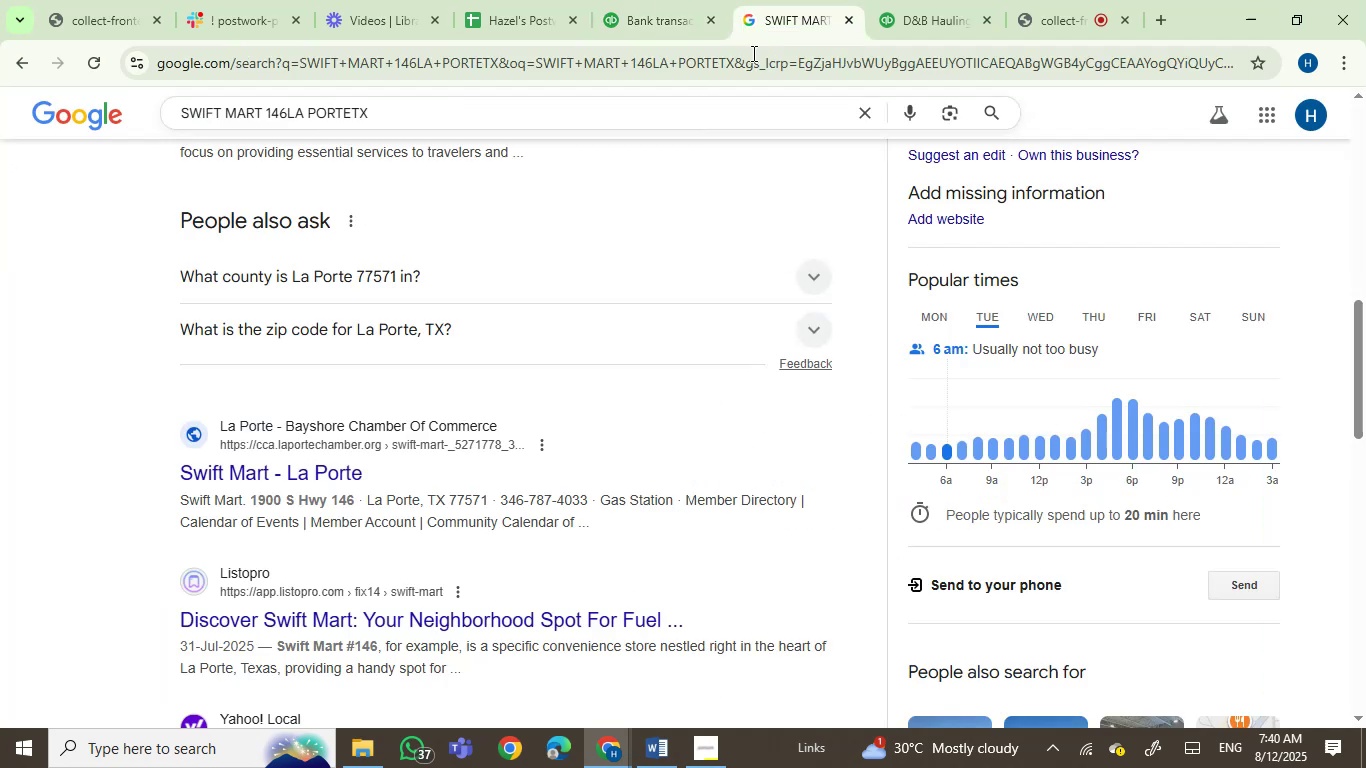 
key(Control+ControlLeft)
 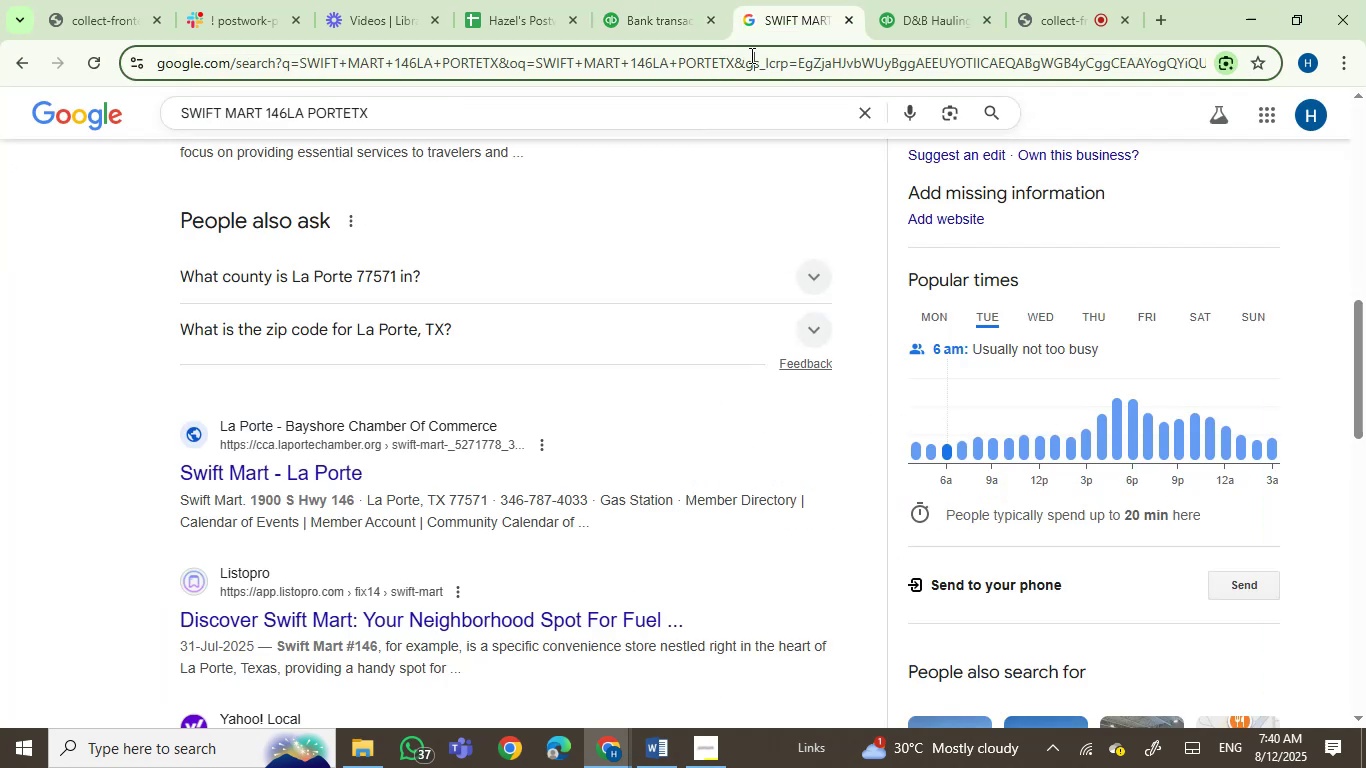 
double_click([750, 55])
 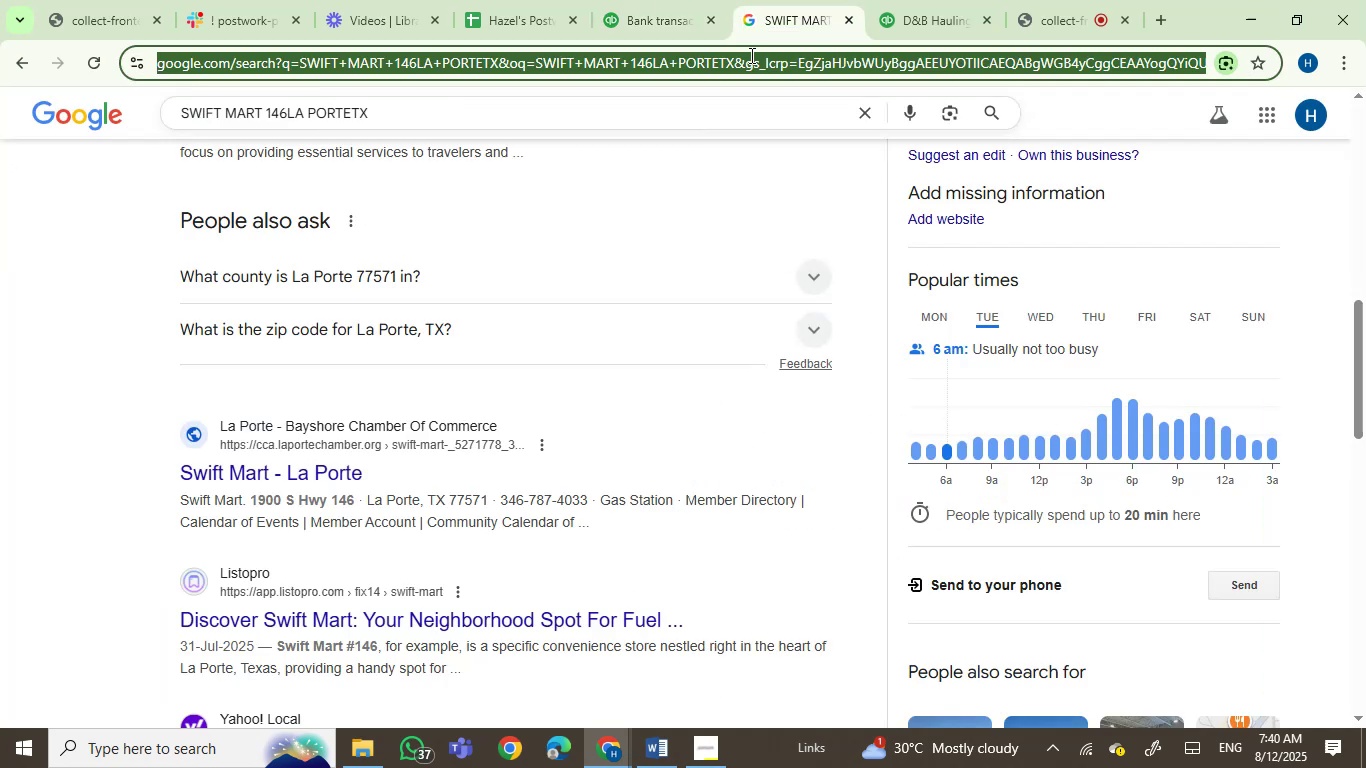 
key(Control+V)
 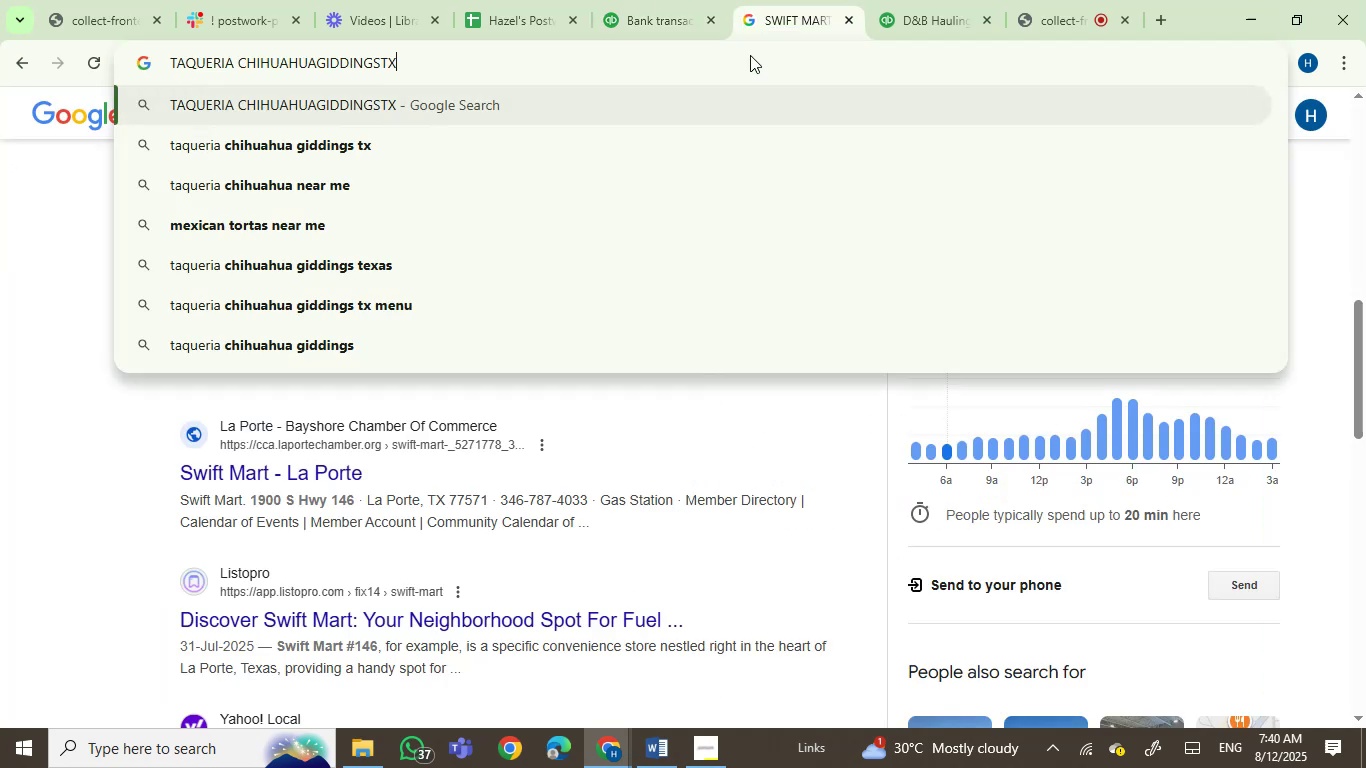 
key(Enter)
 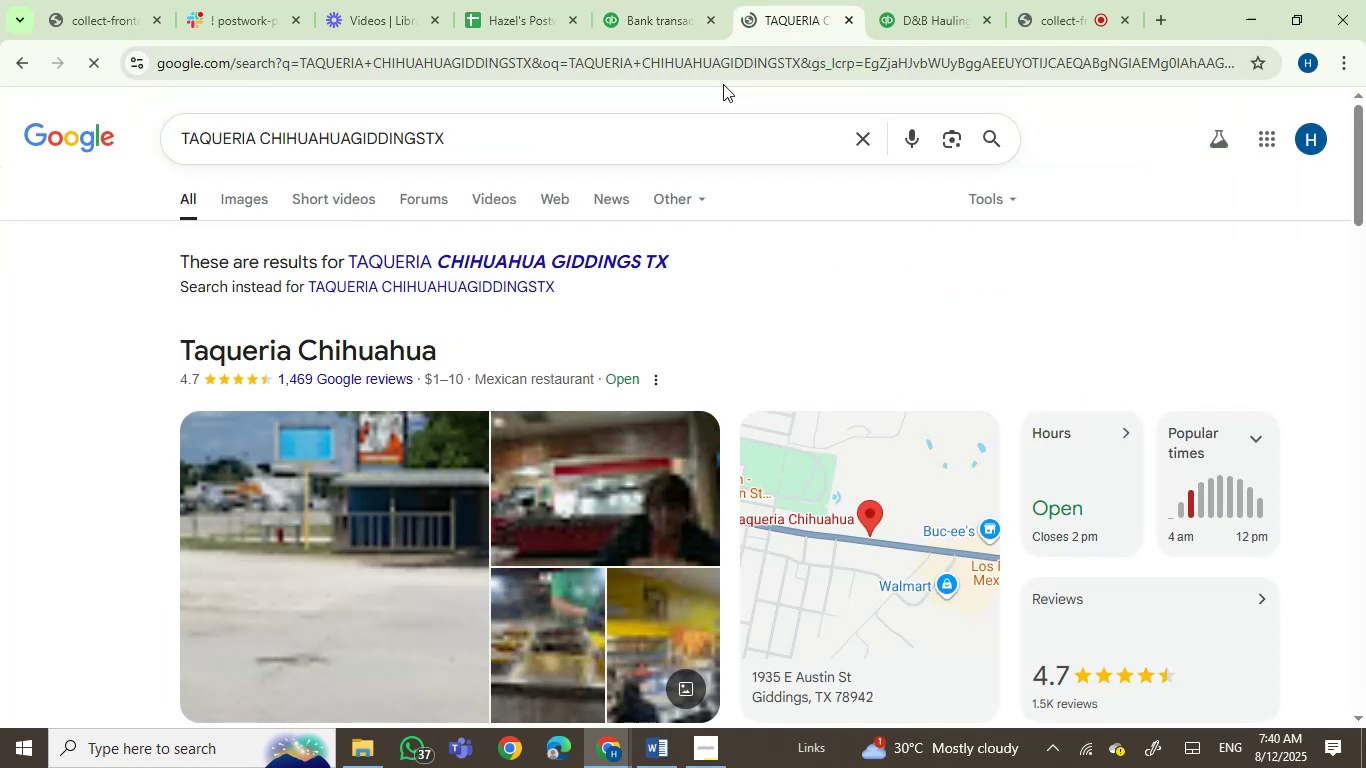 
left_click([629, 0])
 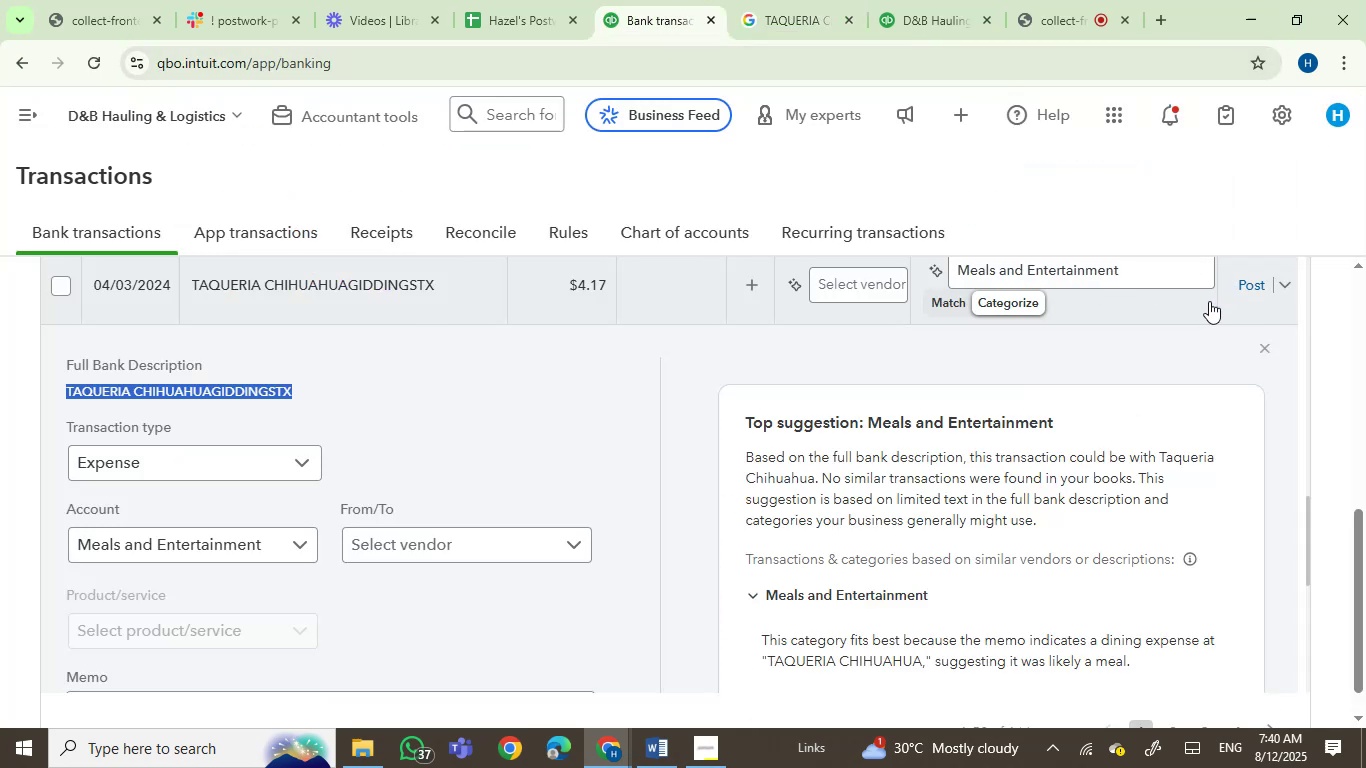 
left_click([1255, 280])
 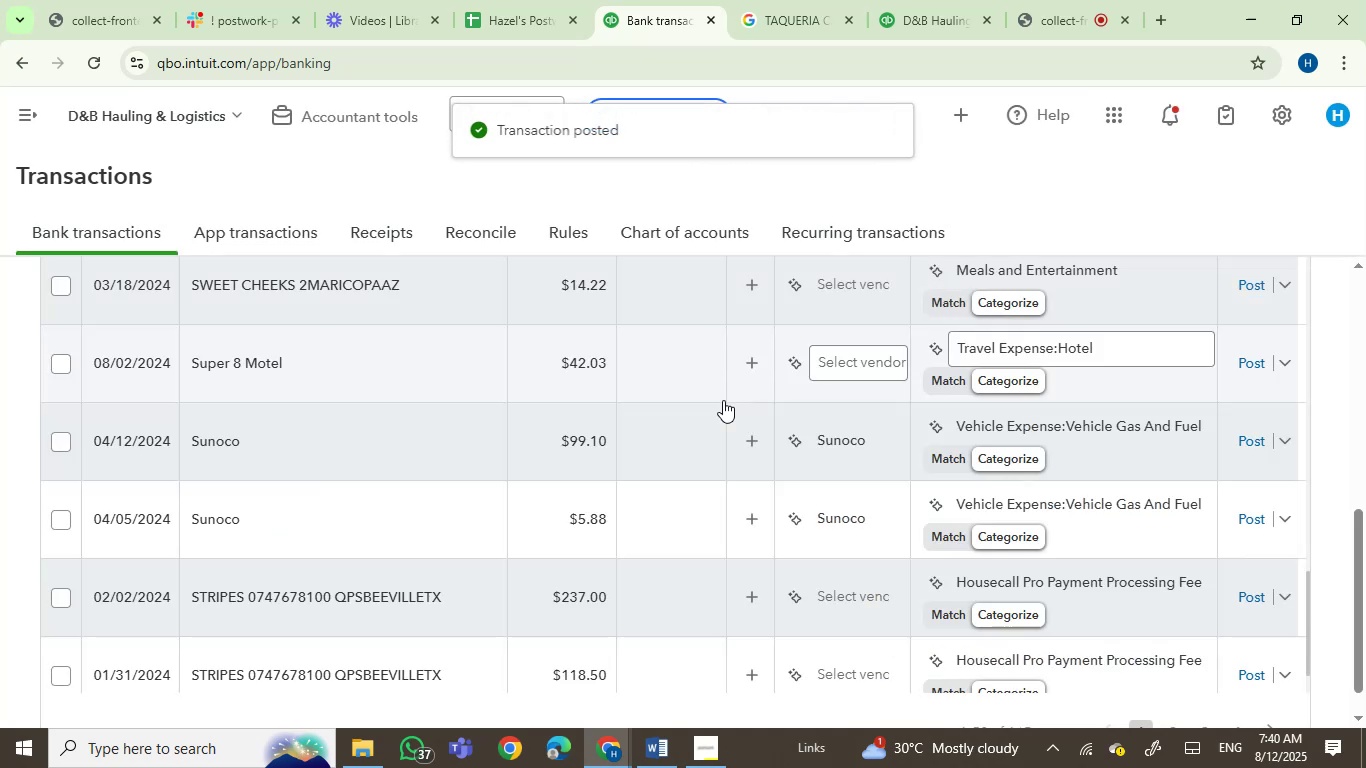 
wait(5.74)
 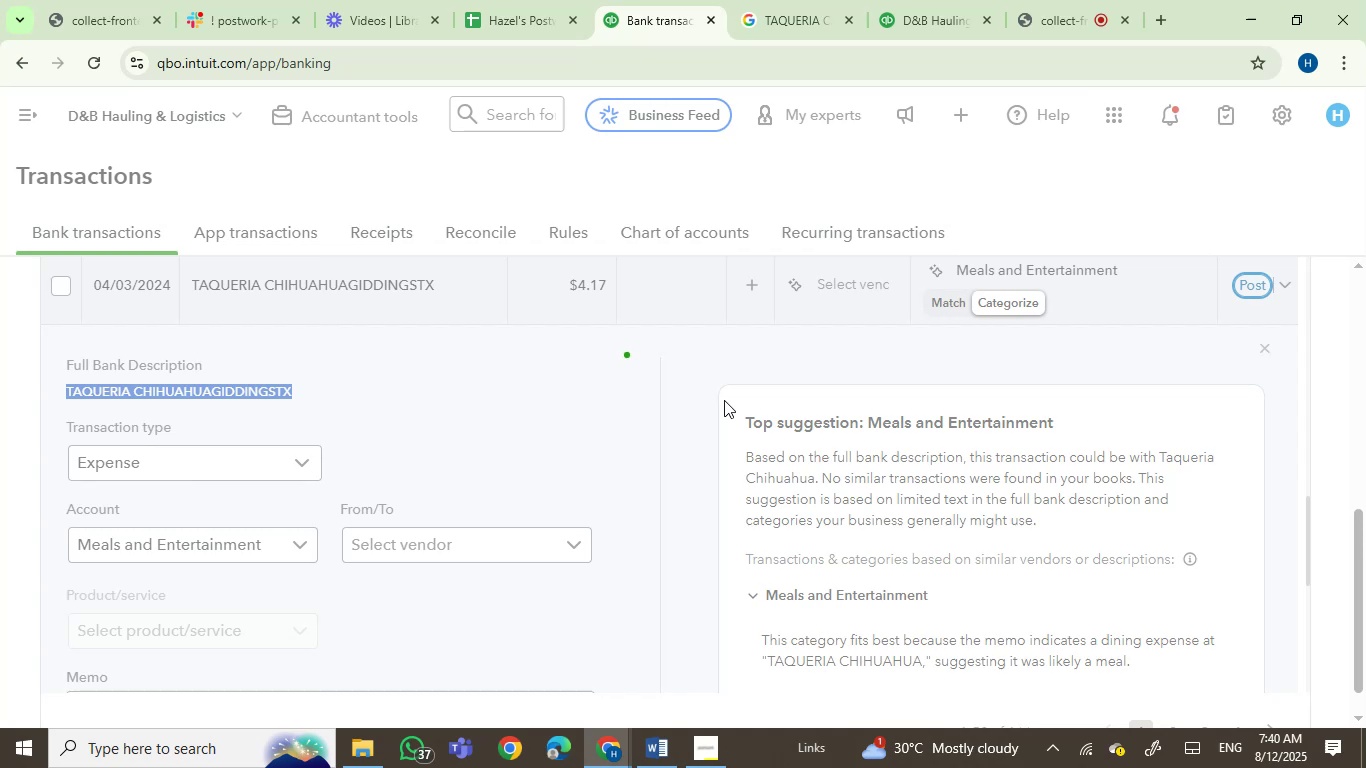 
left_click([362, 373])
 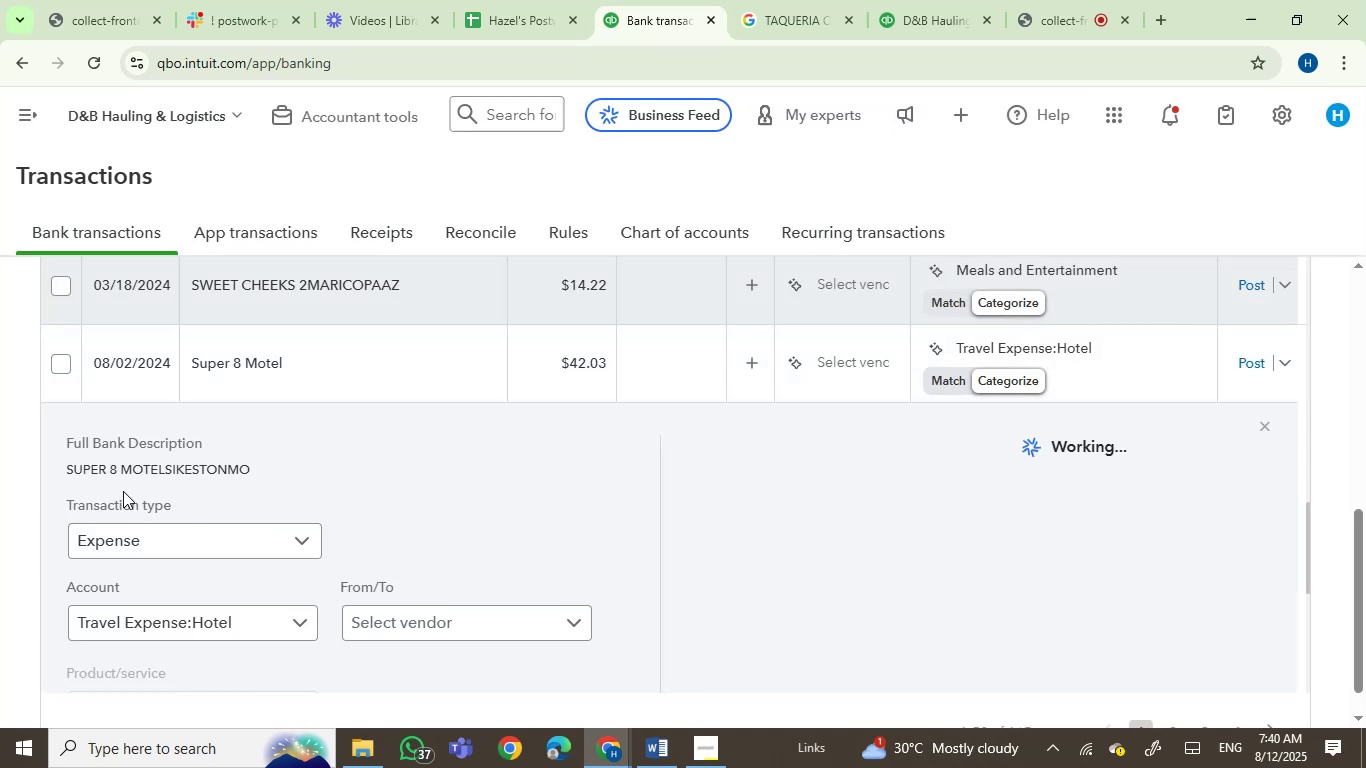 
left_click([88, 465])
 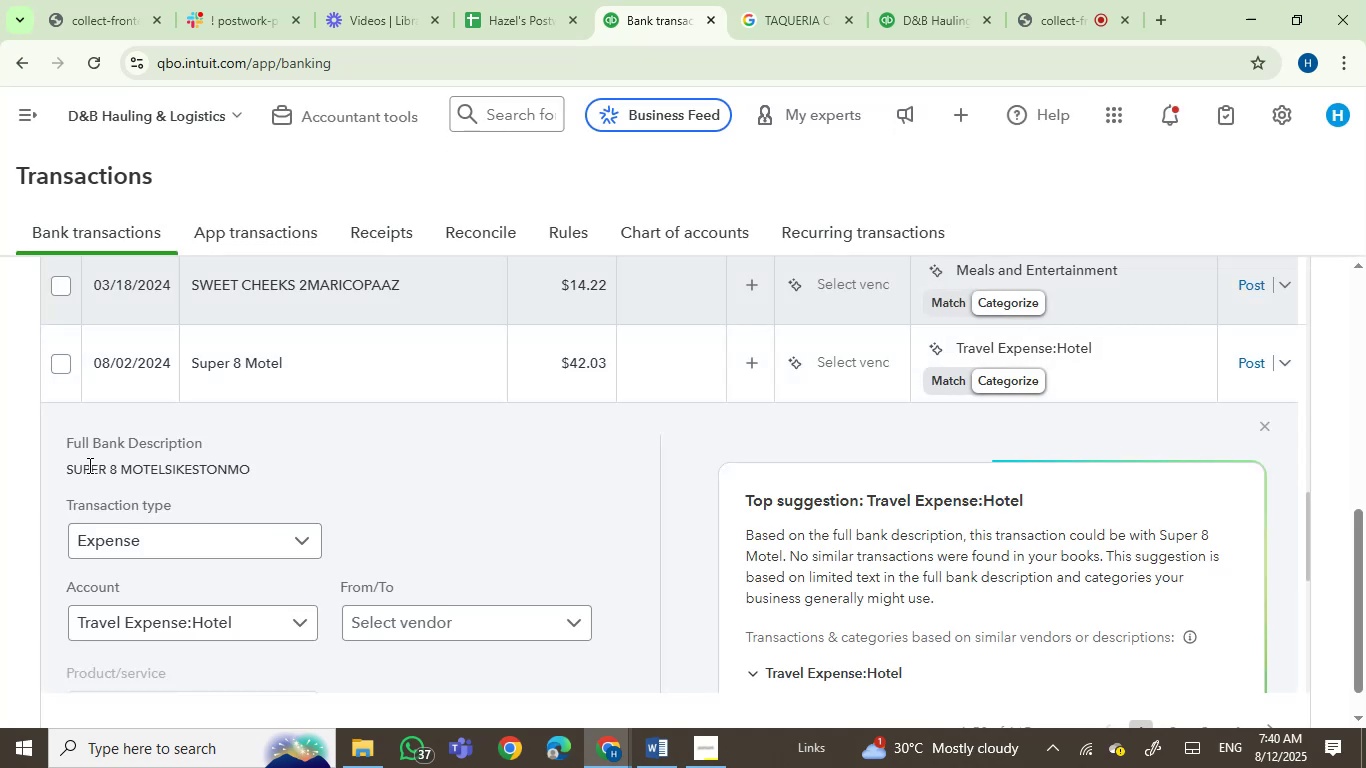 
left_click_drag(start_coordinate=[88, 465], to_coordinate=[211, 471])
 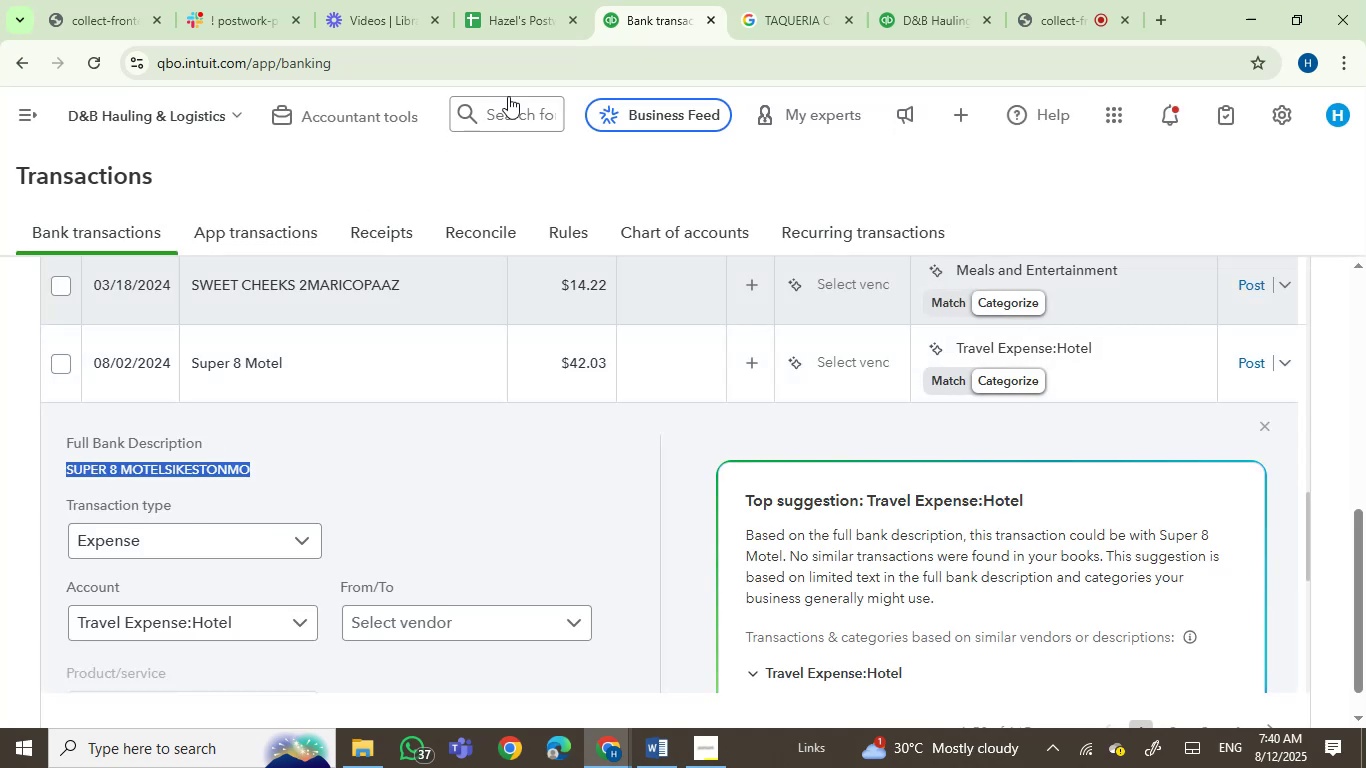 
key(Control+C)
 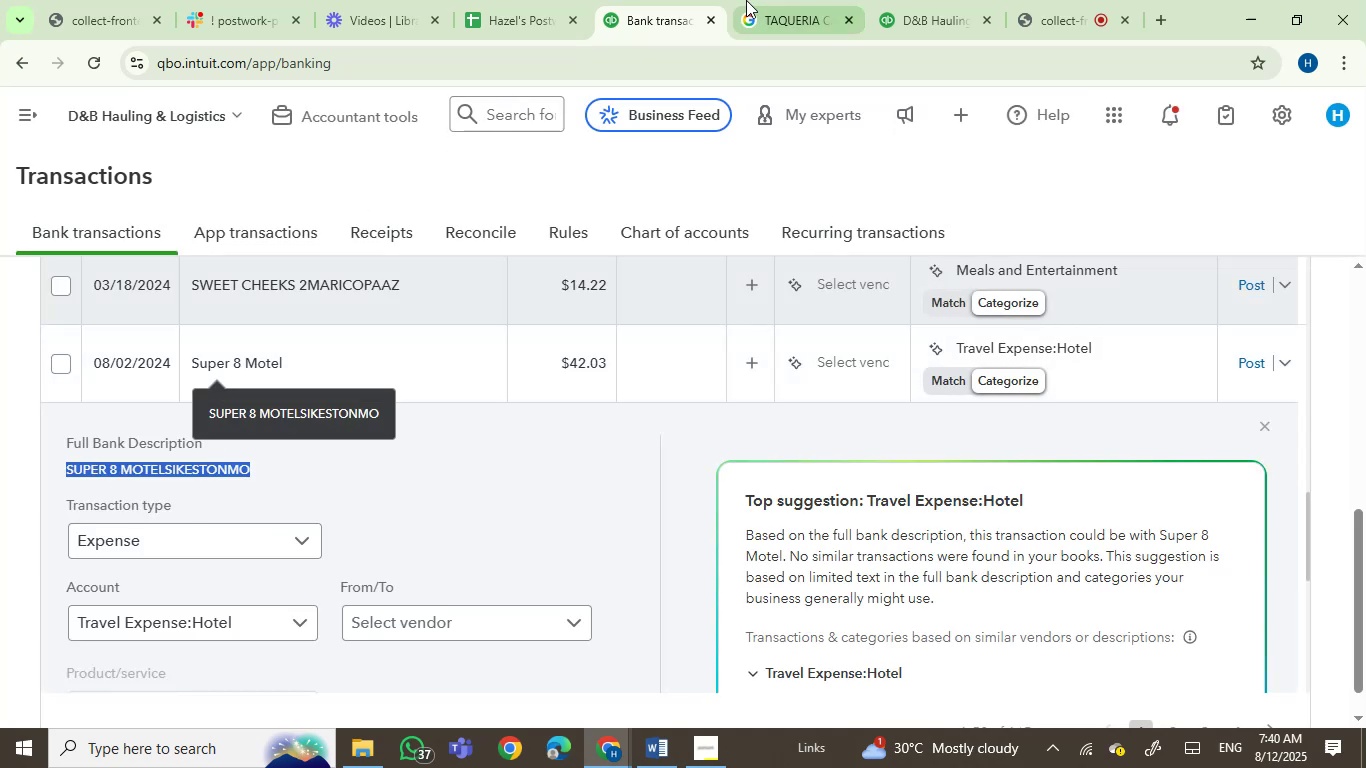 
left_click([746, 0])
 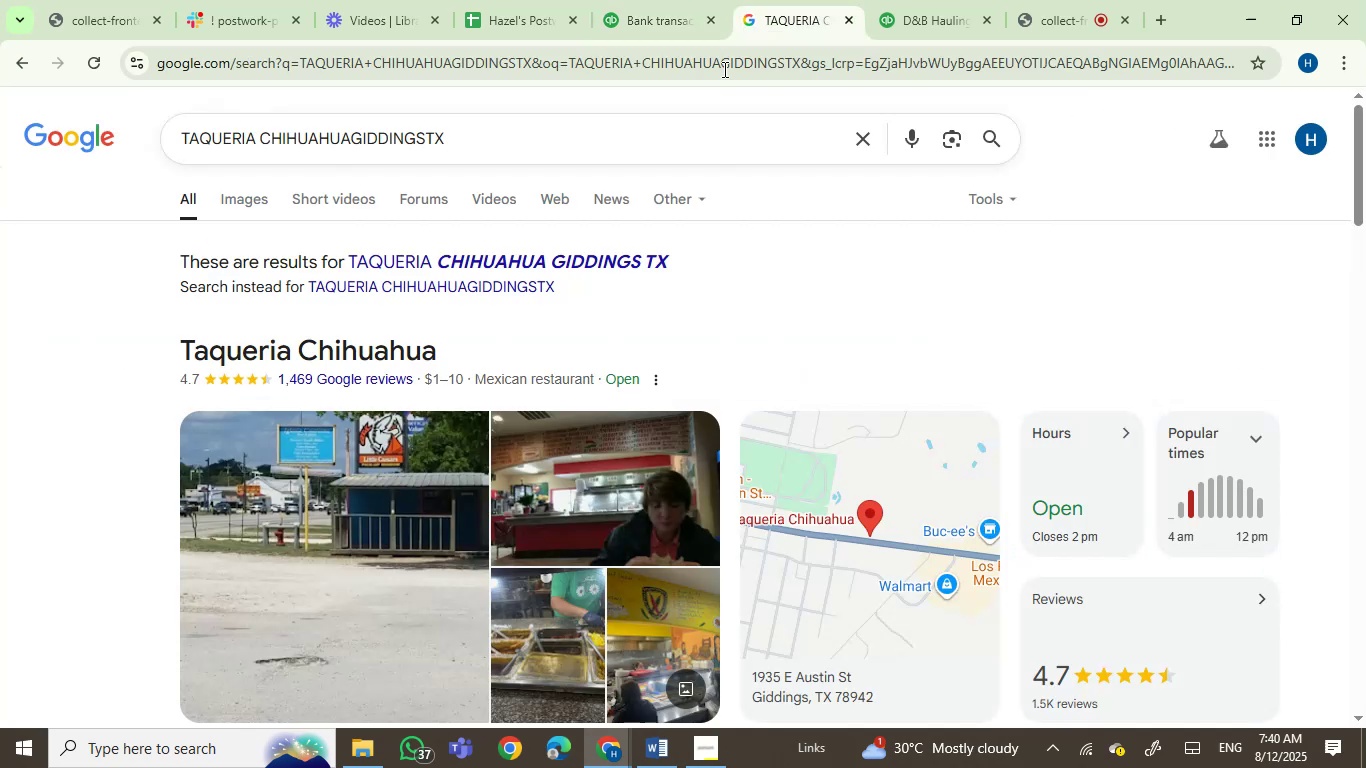 
key(Control+ControlLeft)
 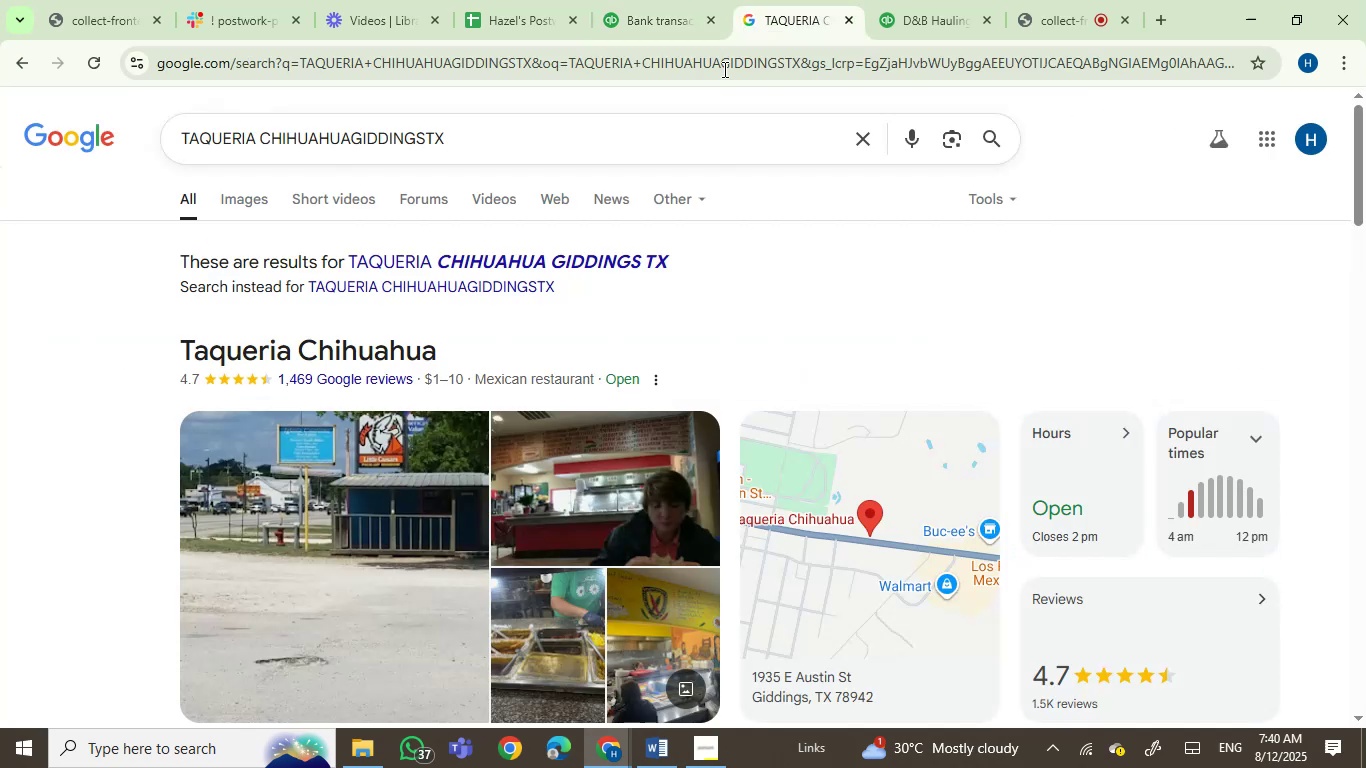 
double_click([723, 69])
 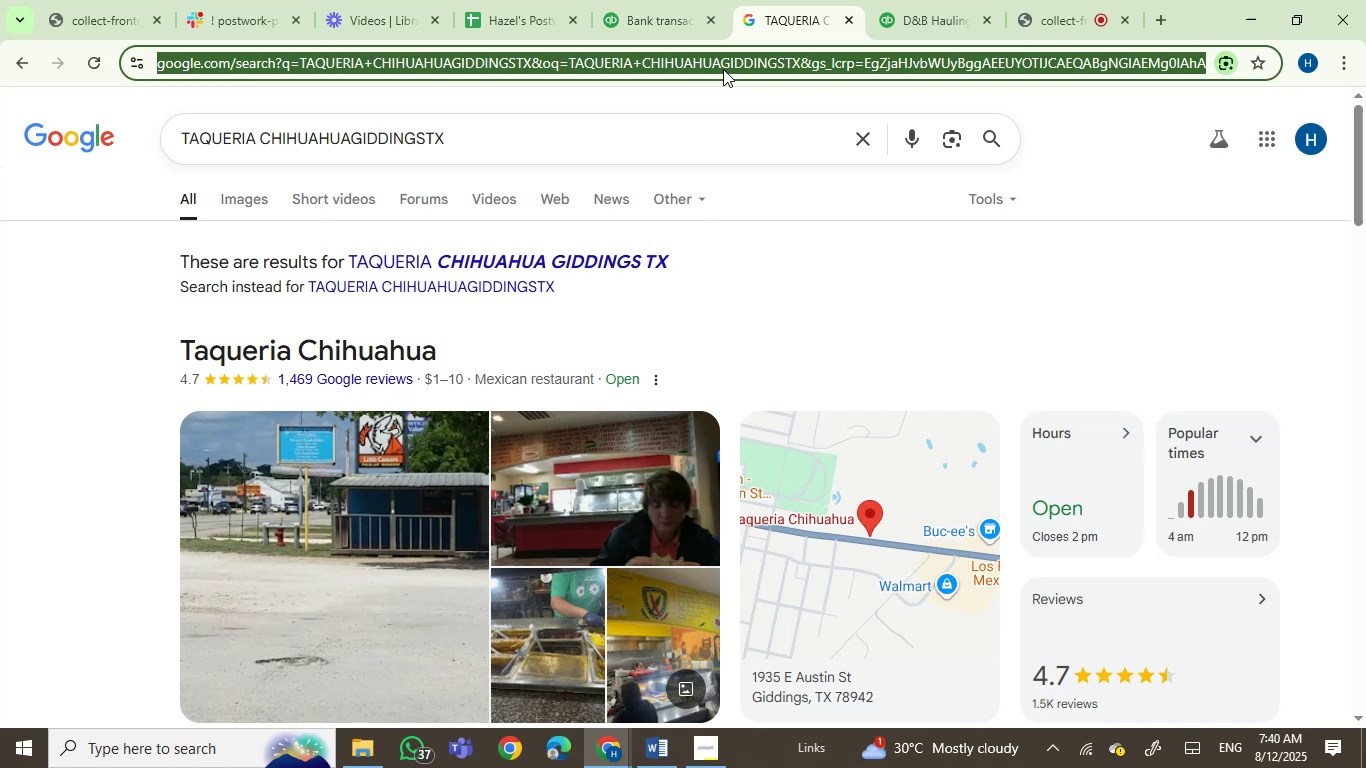 
key(Control+ControlLeft)
 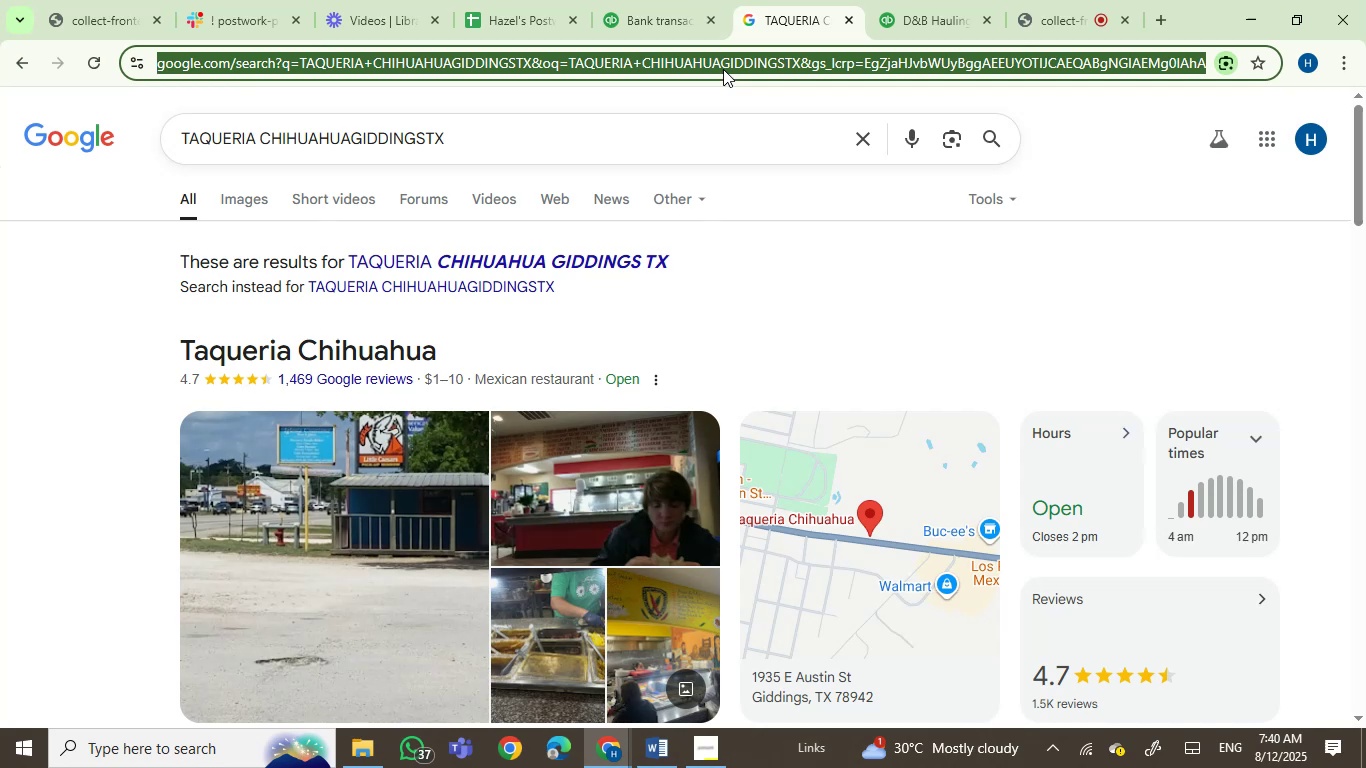 
key(Control+V)
 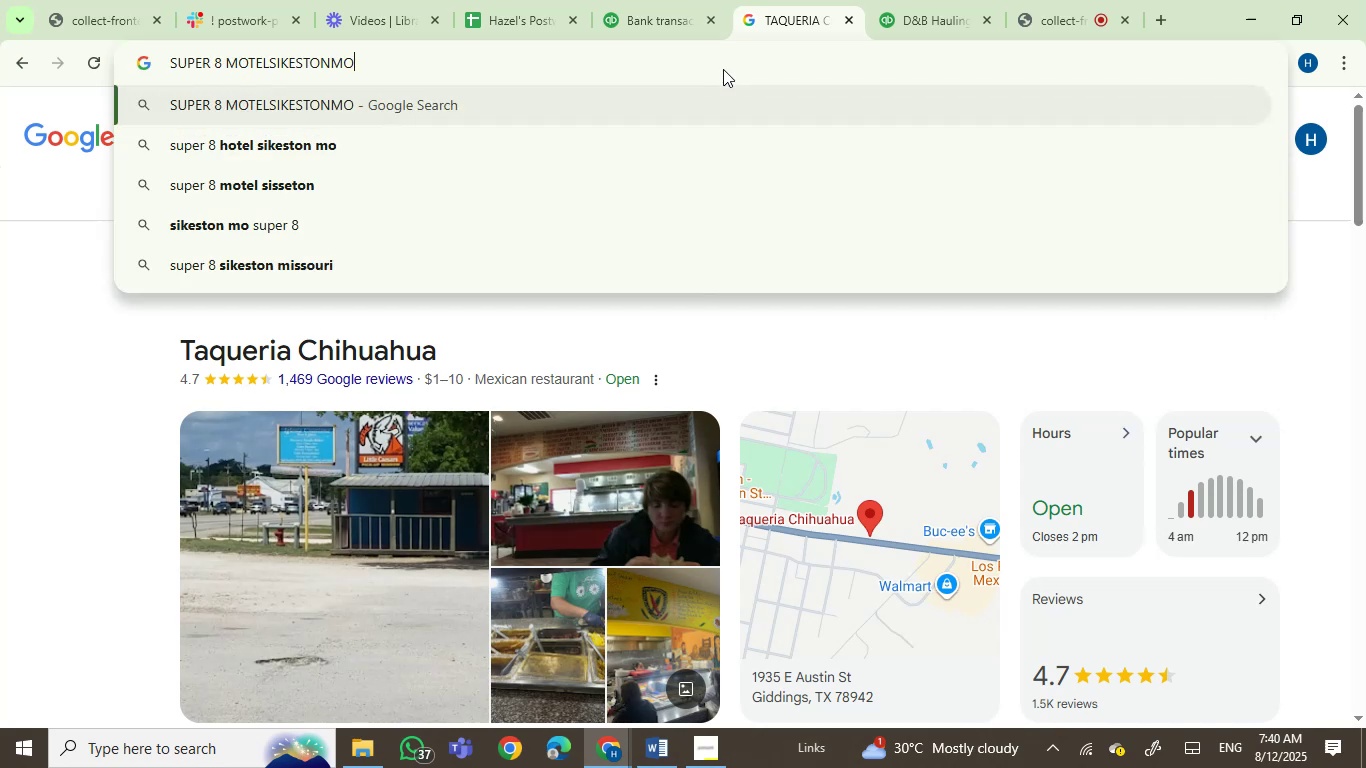 
key(Enter)
 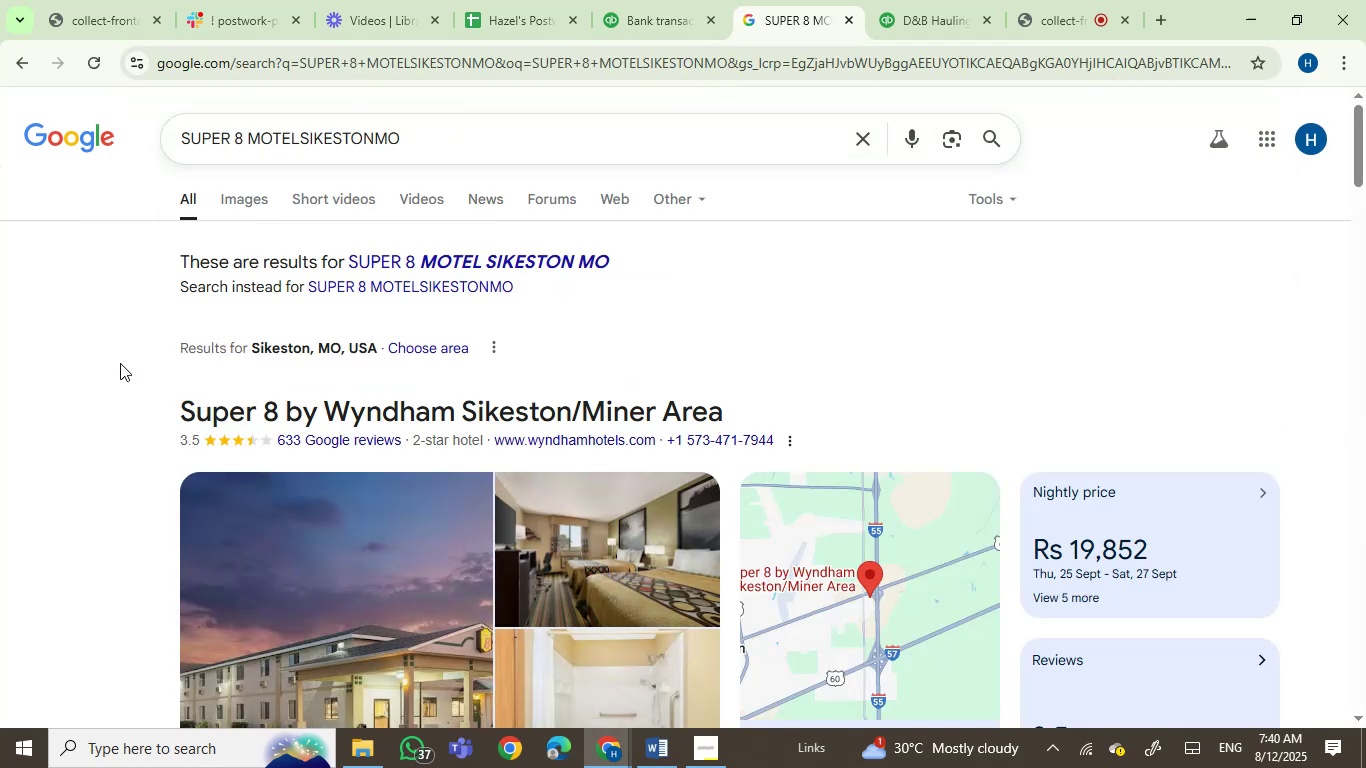 
wait(6.27)
 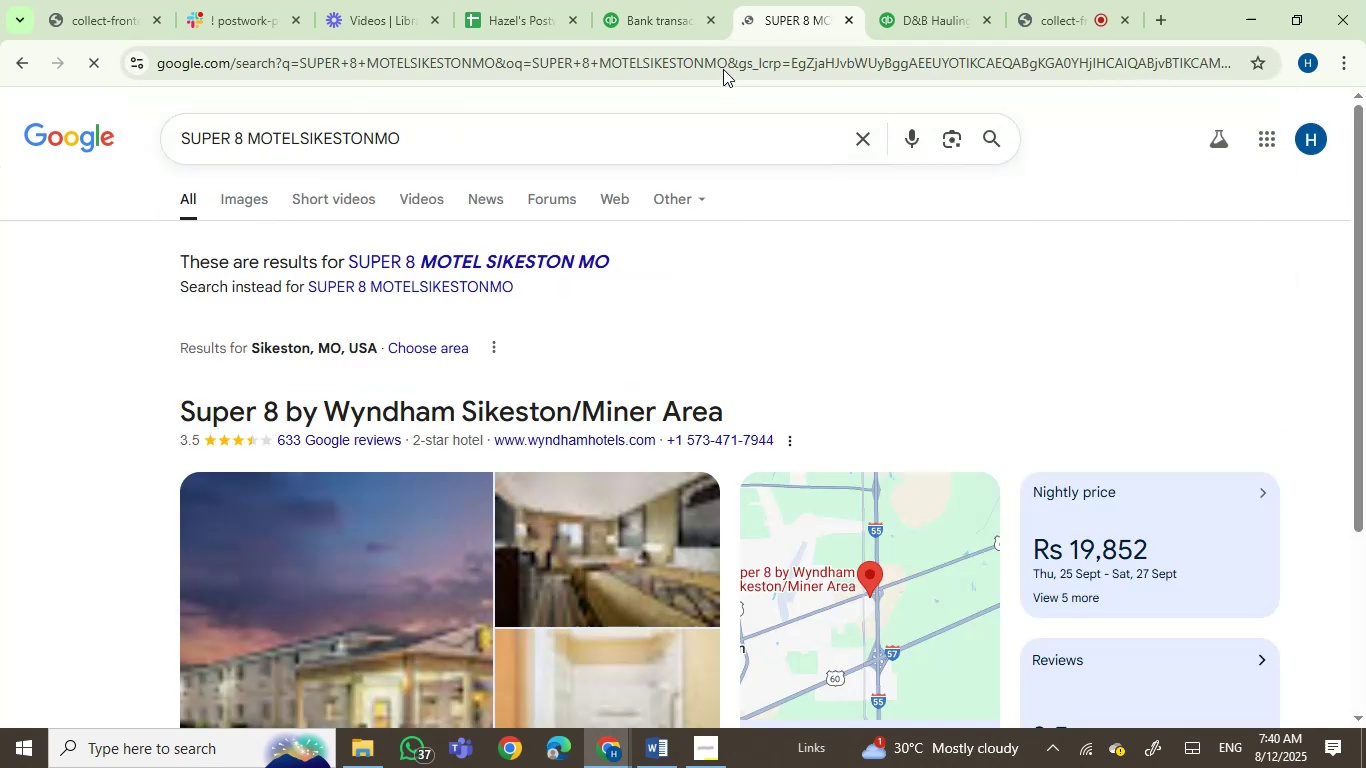 
scroll: coordinate [120, 363], scroll_direction: down, amount: 2.0
 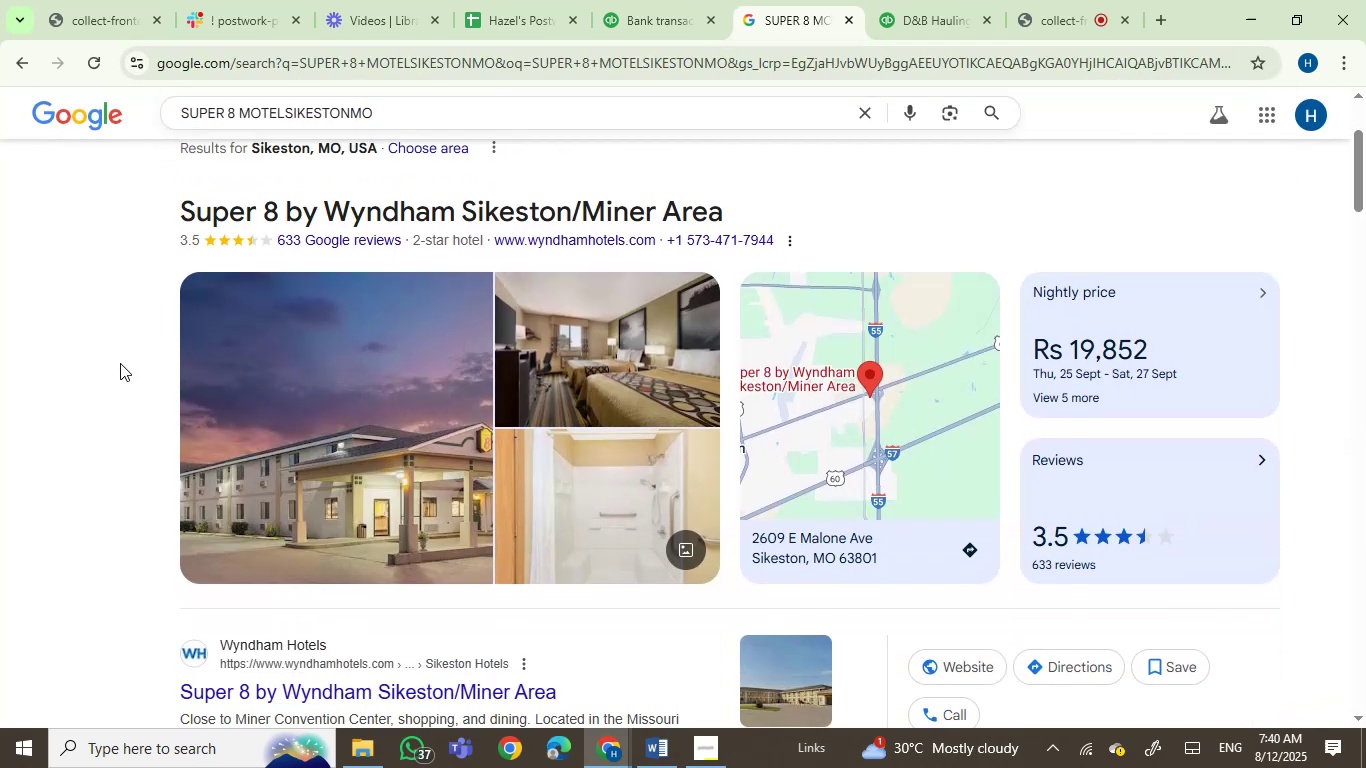 
scroll: coordinate [120, 363], scroll_direction: up, amount: 2.0
 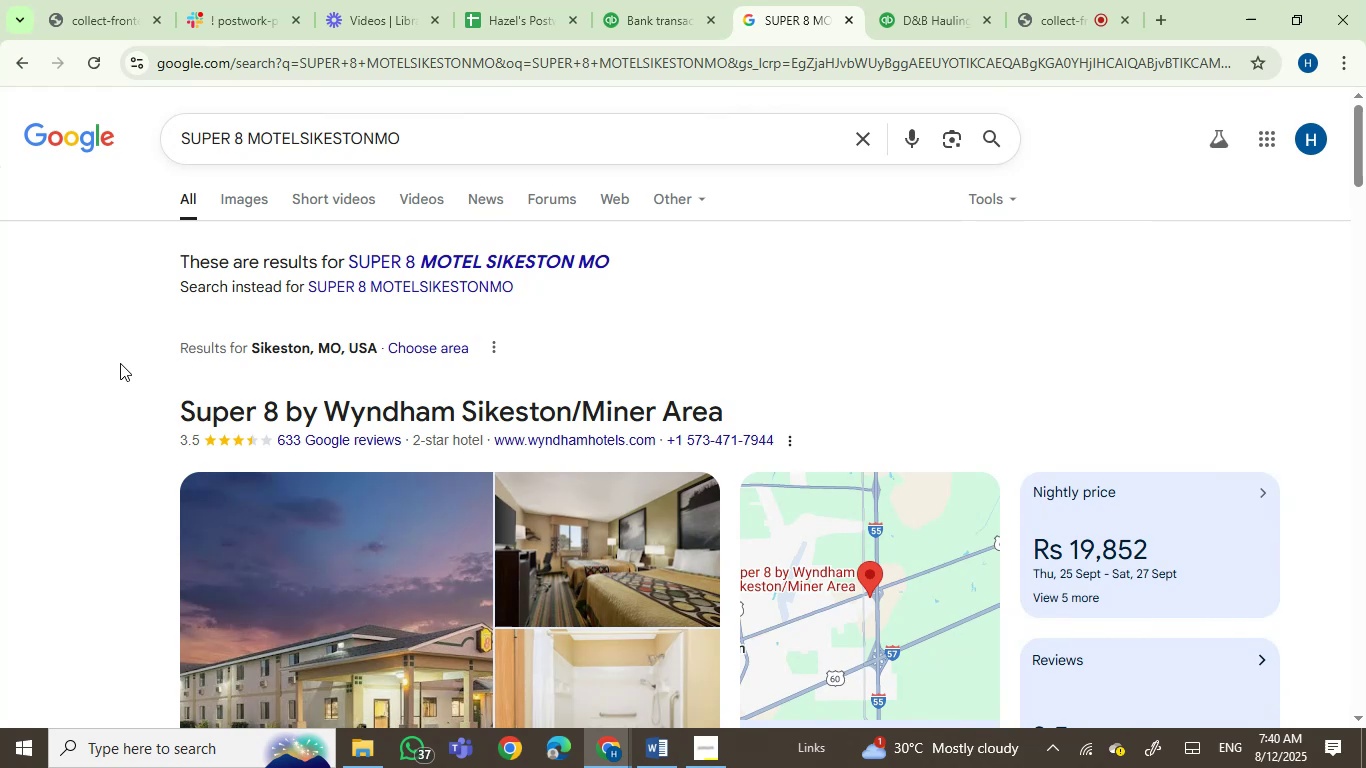 
scroll: coordinate [120, 363], scroll_direction: down, amount: 6.0
 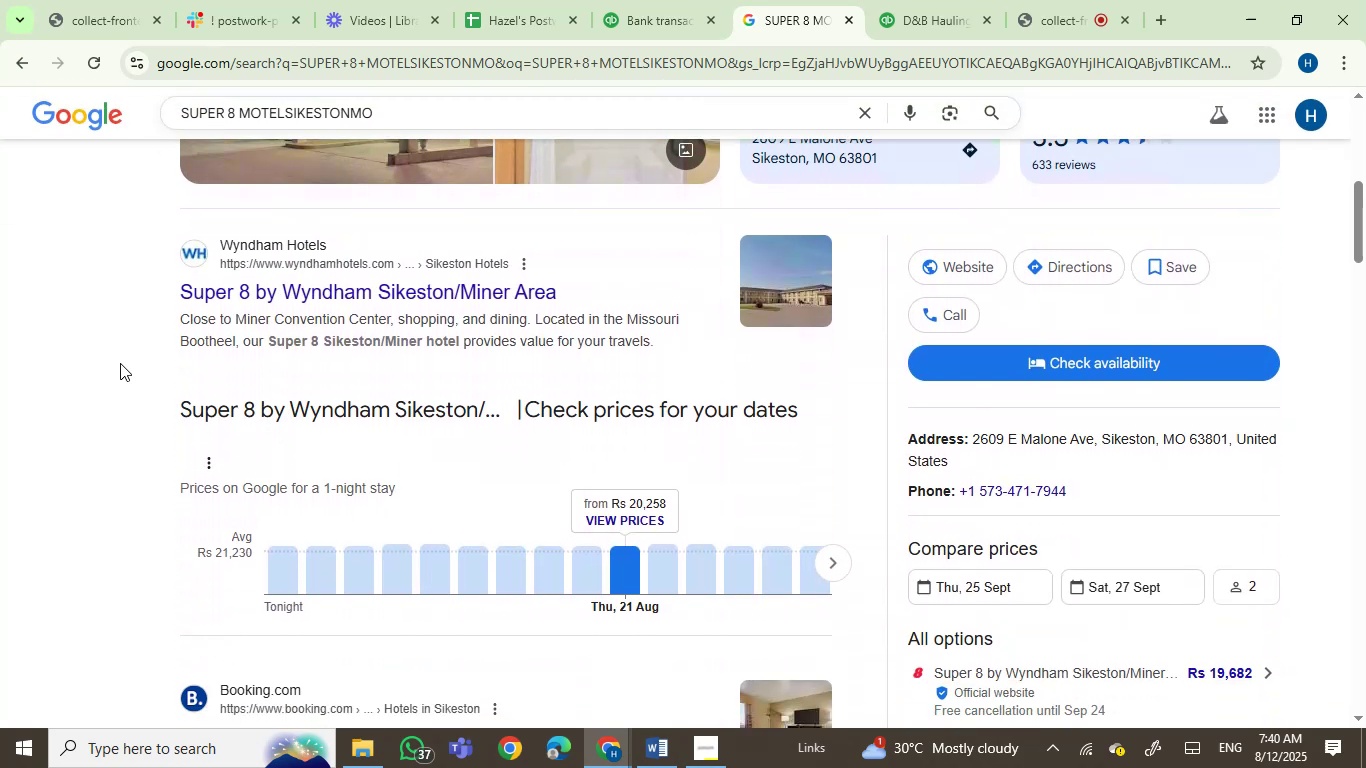 
scroll: coordinate [120, 363], scroll_direction: up, amount: 5.0
 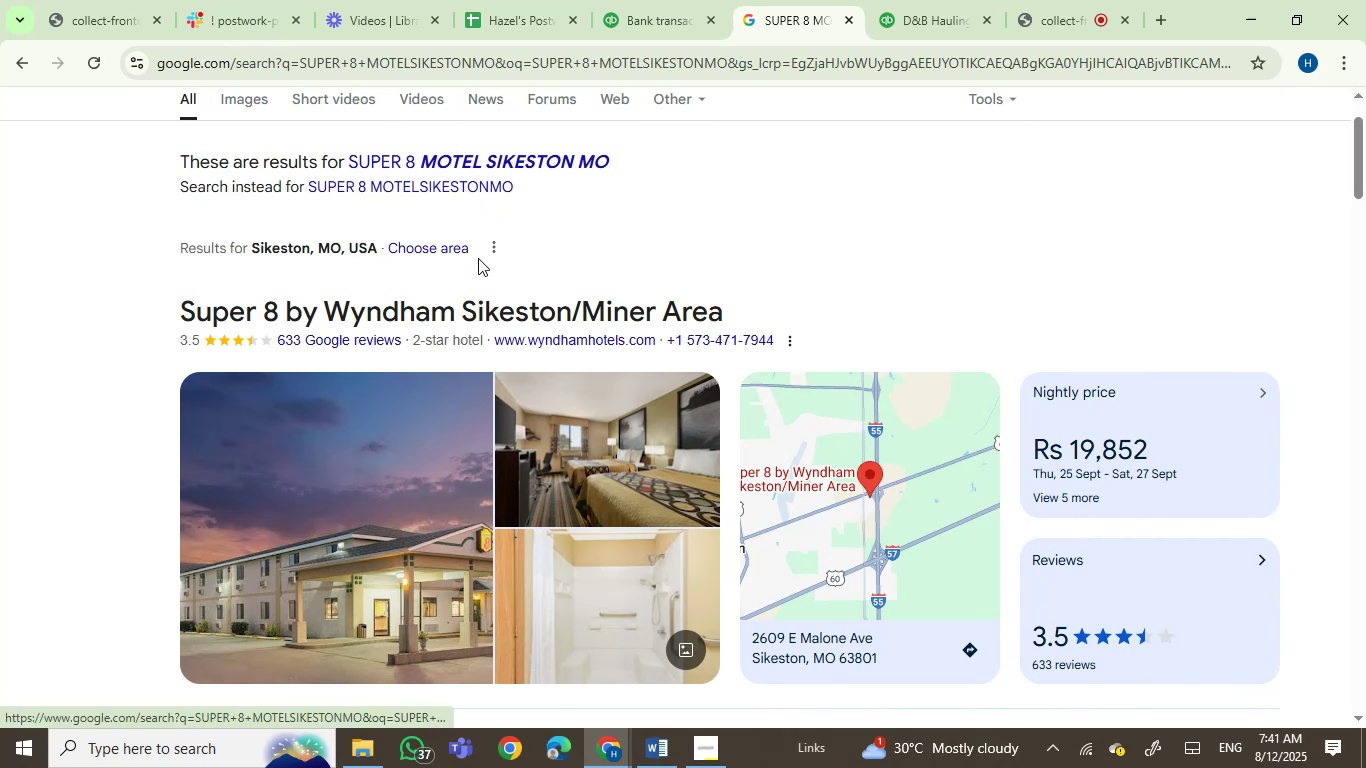 
wait(5.3)
 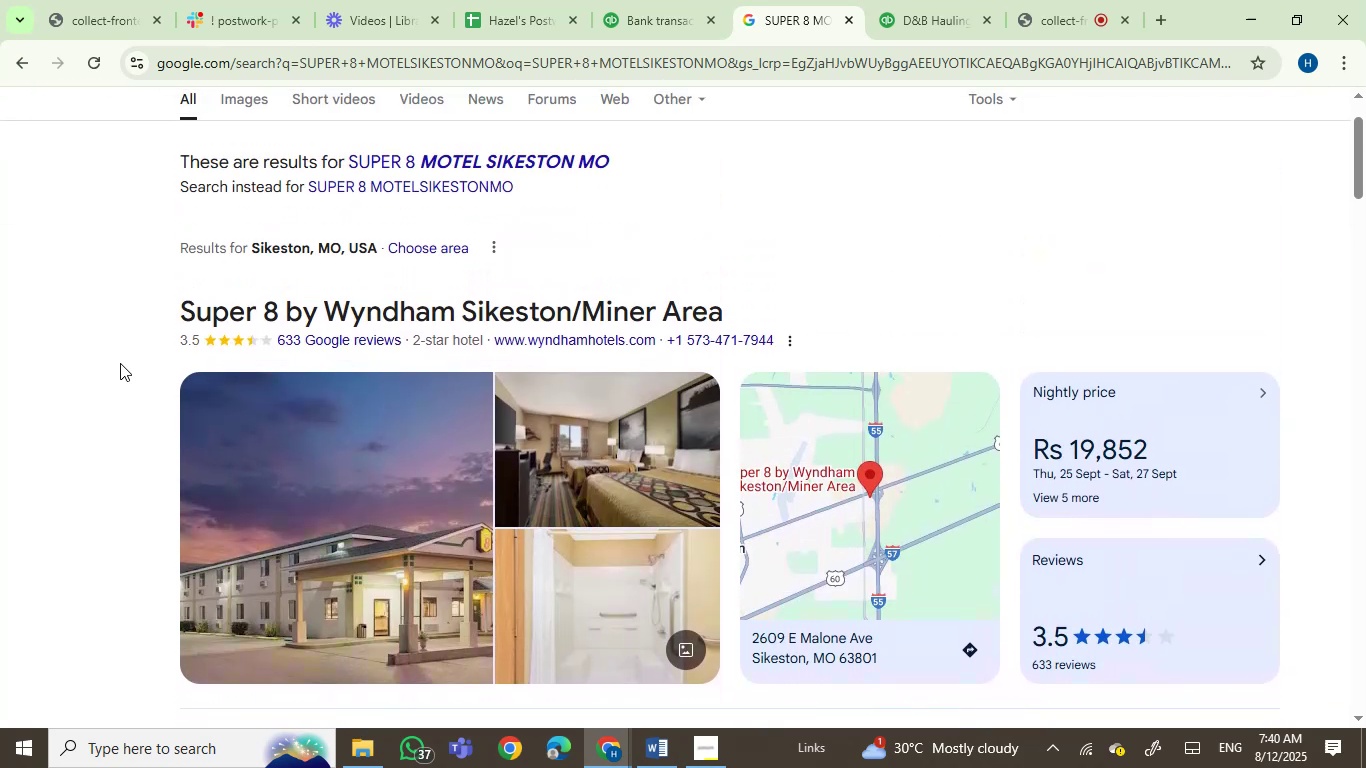 
scroll: coordinate [141, 370], scroll_direction: down, amount: 5.0
 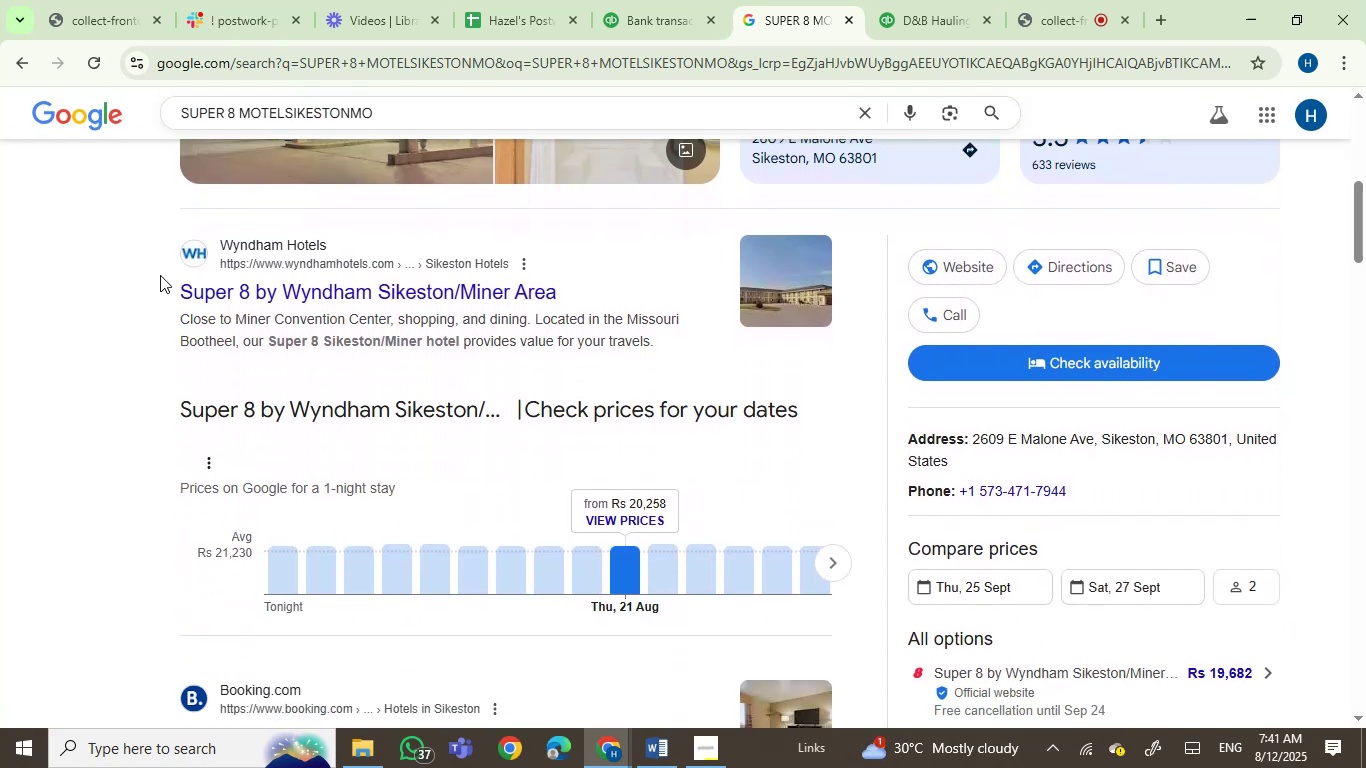 
wait(5.28)
 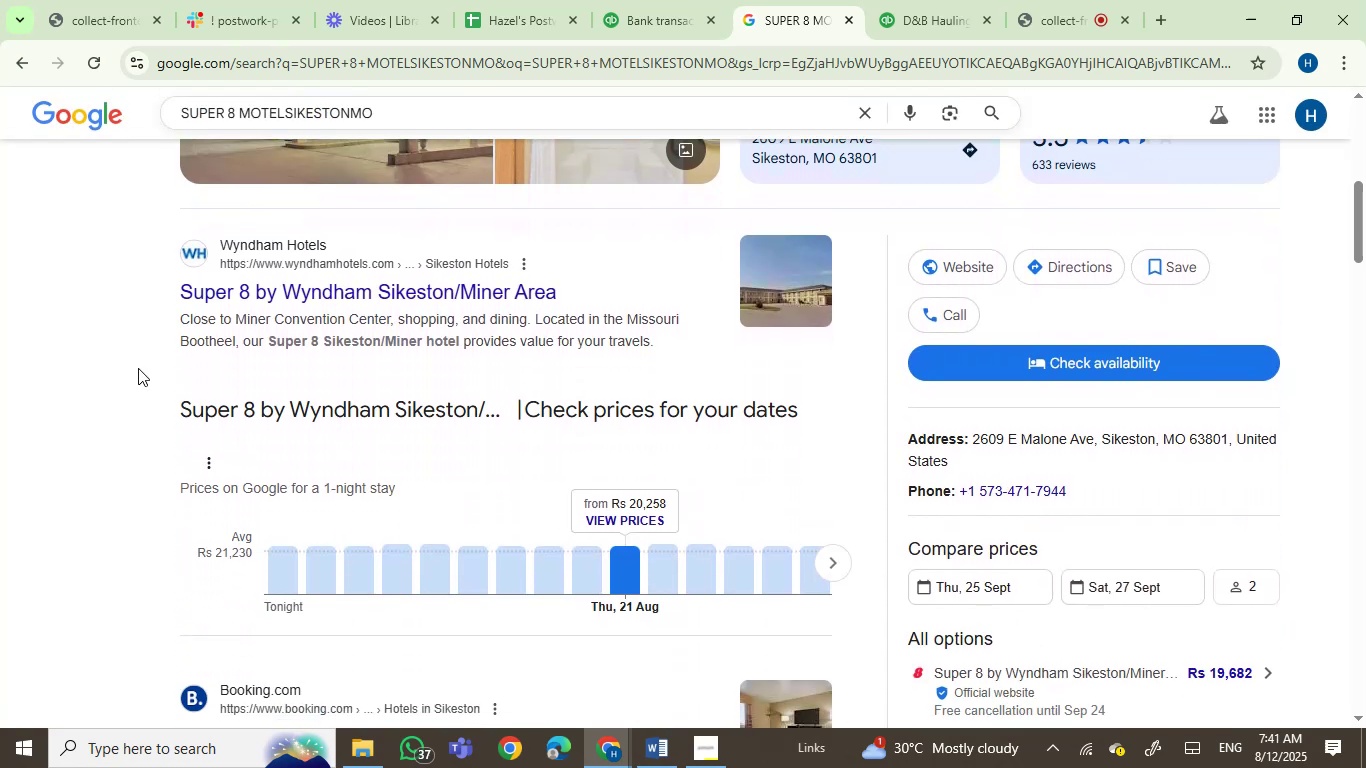 
mouse_move([442, 539])
 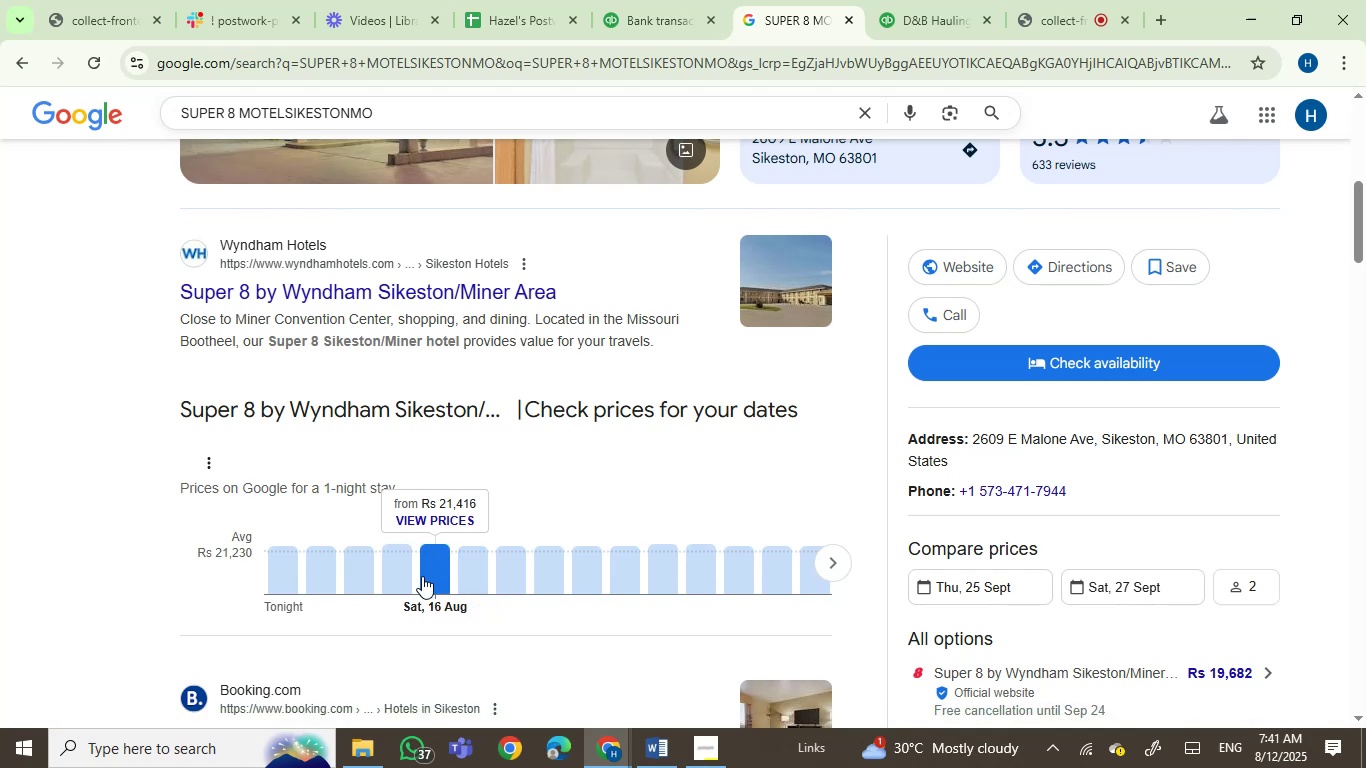 
scroll: coordinate [422, 576], scroll_direction: down, amount: 4.0
 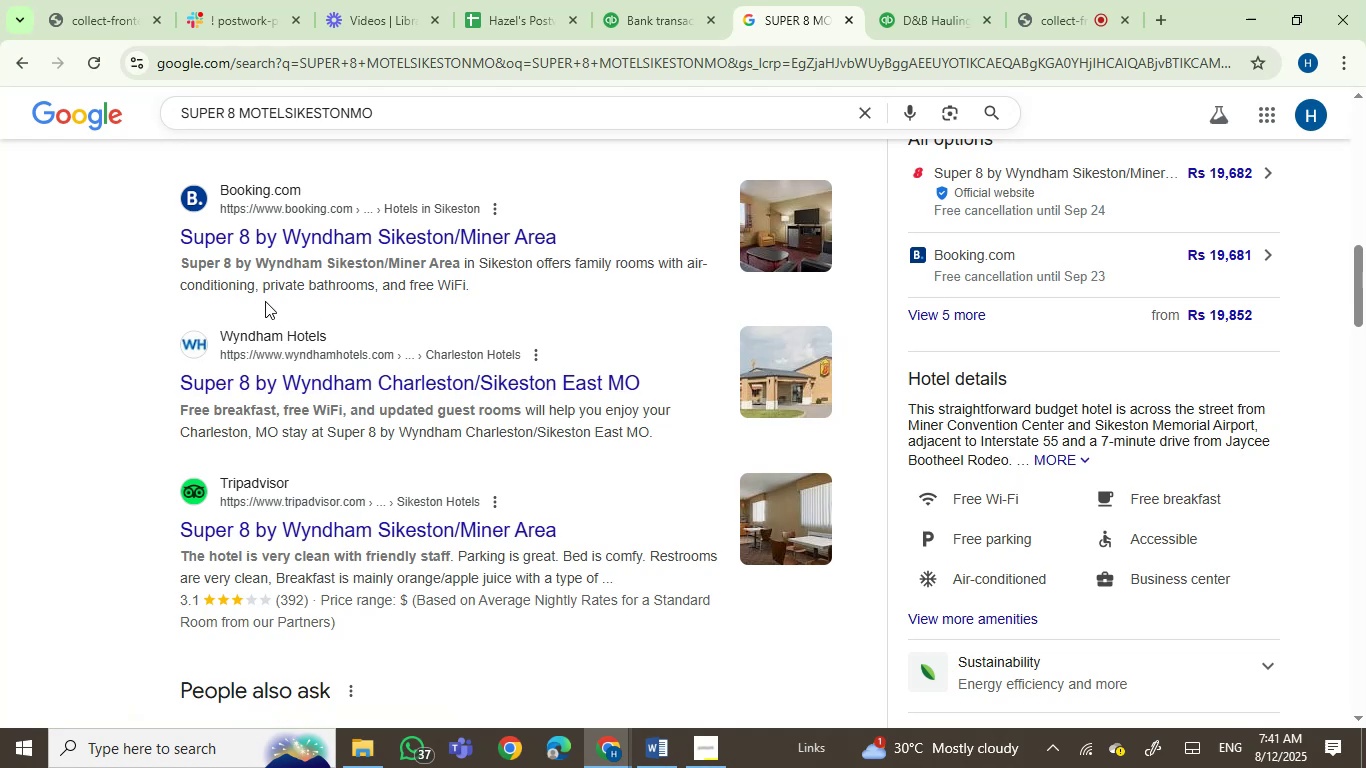 
wait(13.79)
 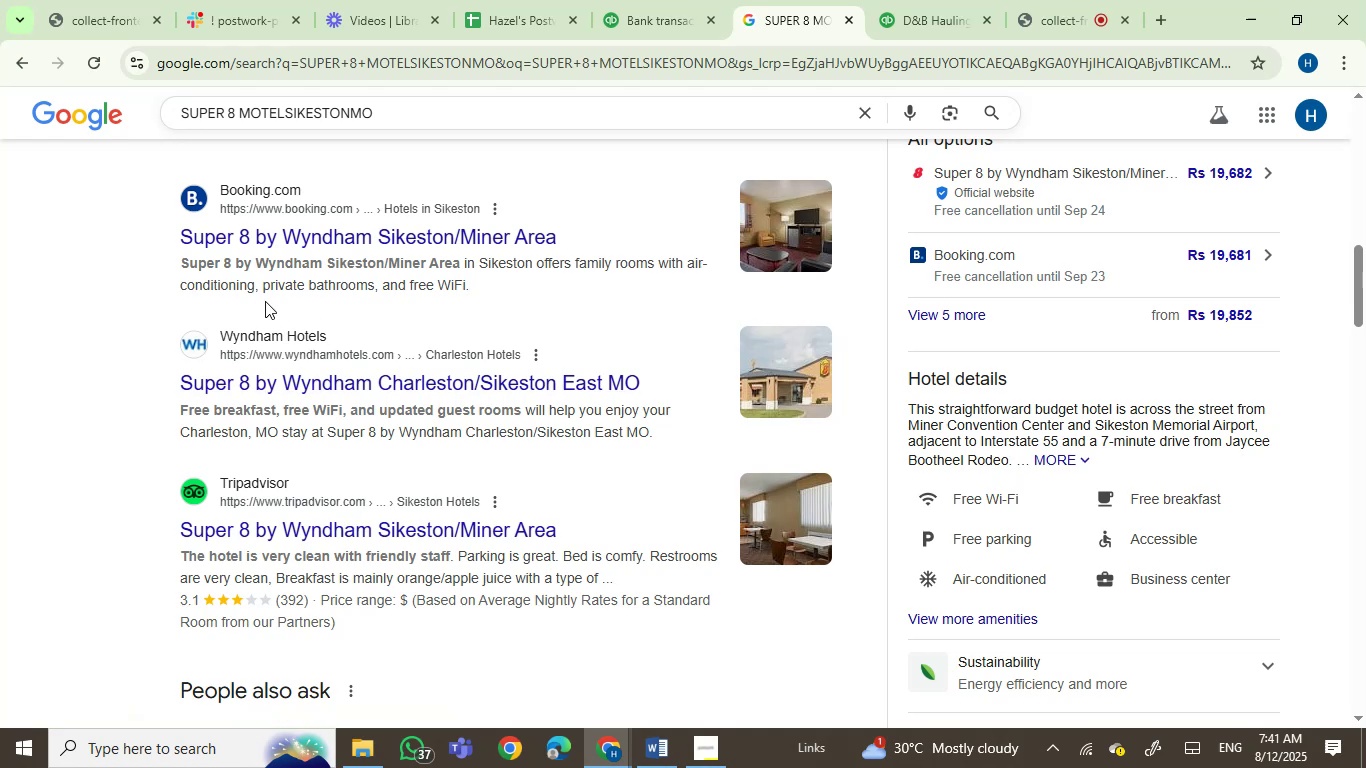 
left_click([620, 0])
 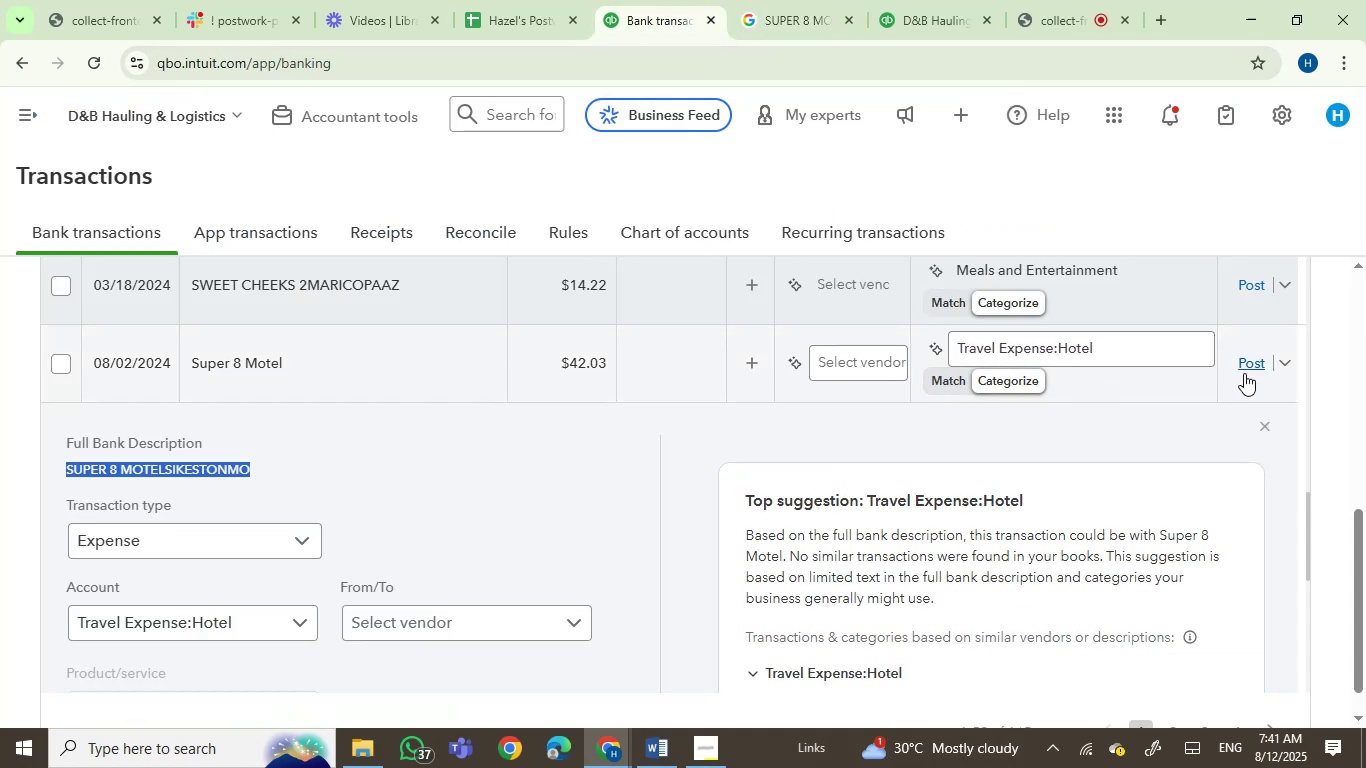 
left_click([820, 11])
 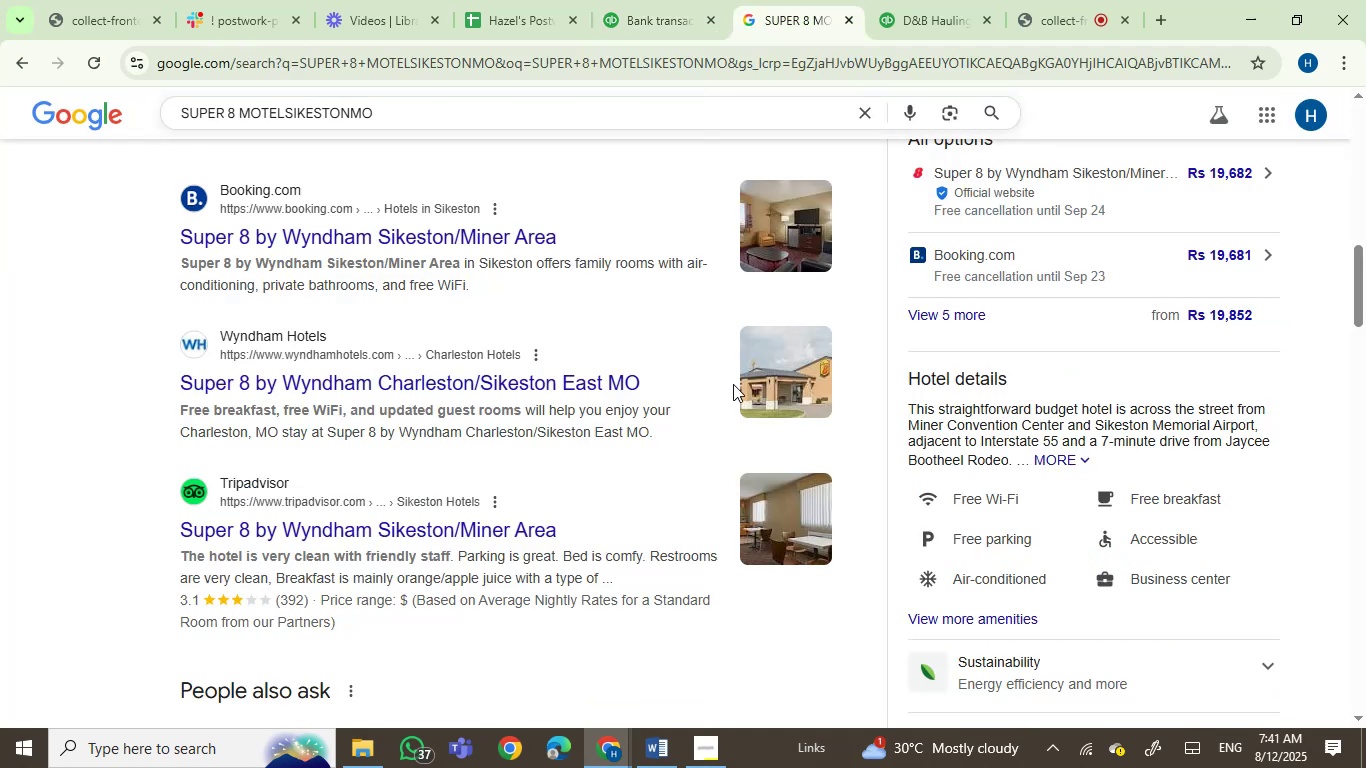 
scroll: coordinate [733, 384], scroll_direction: up, amount: 3.0
 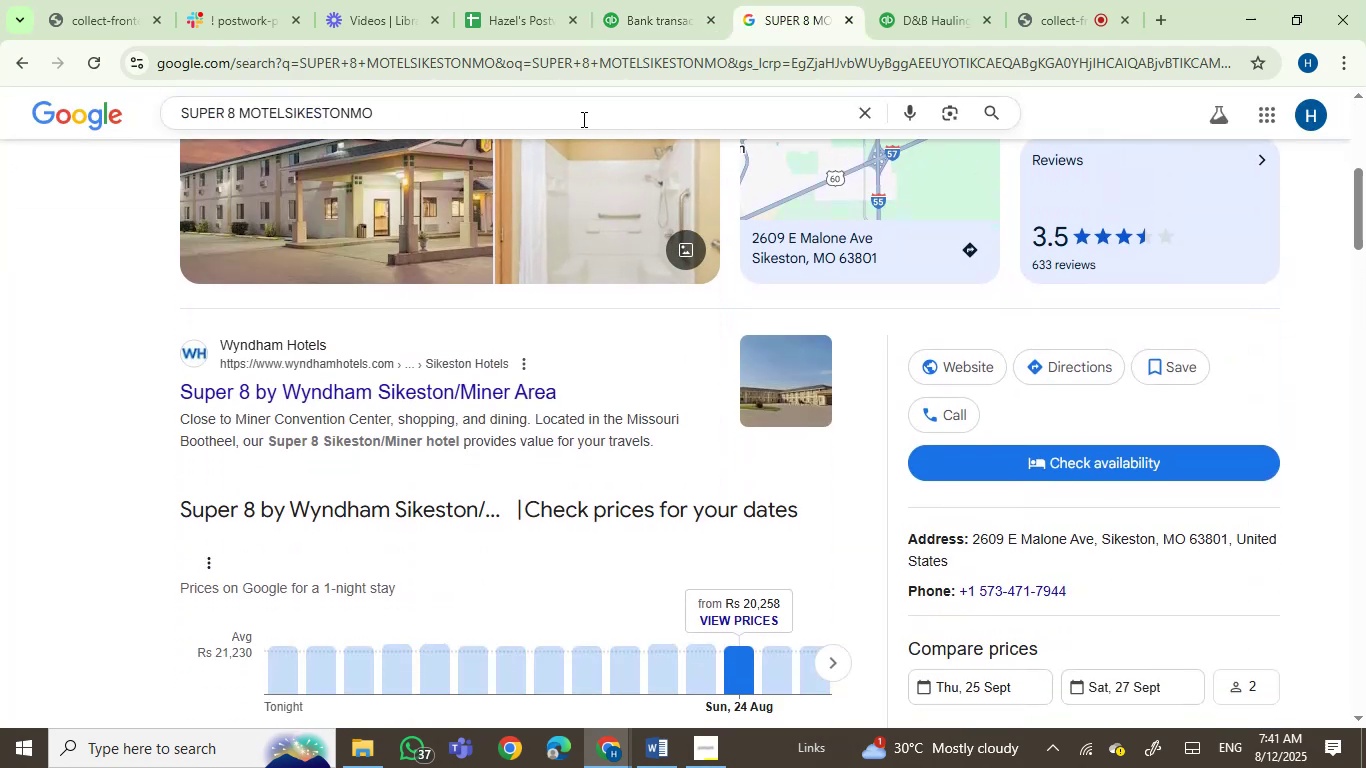 
left_click([635, 0])
 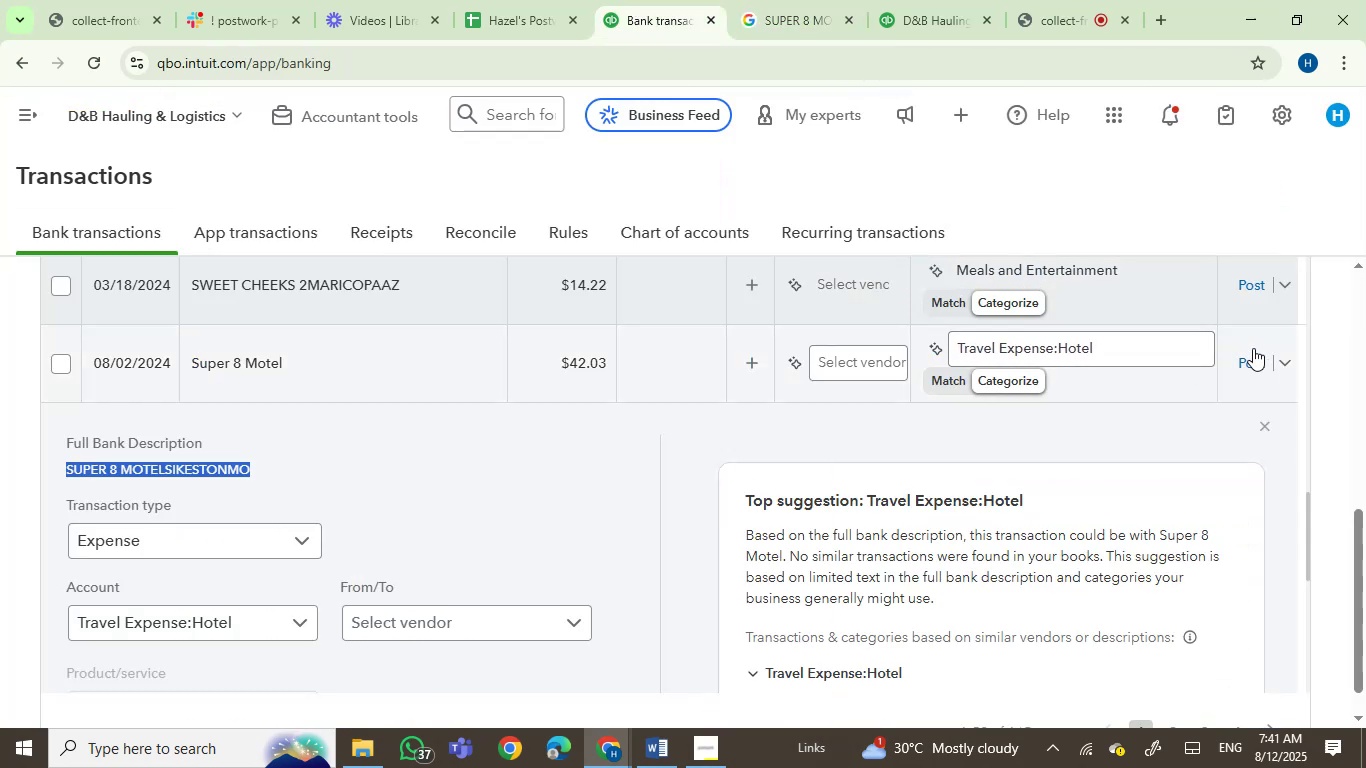 
left_click([1256, 360])
 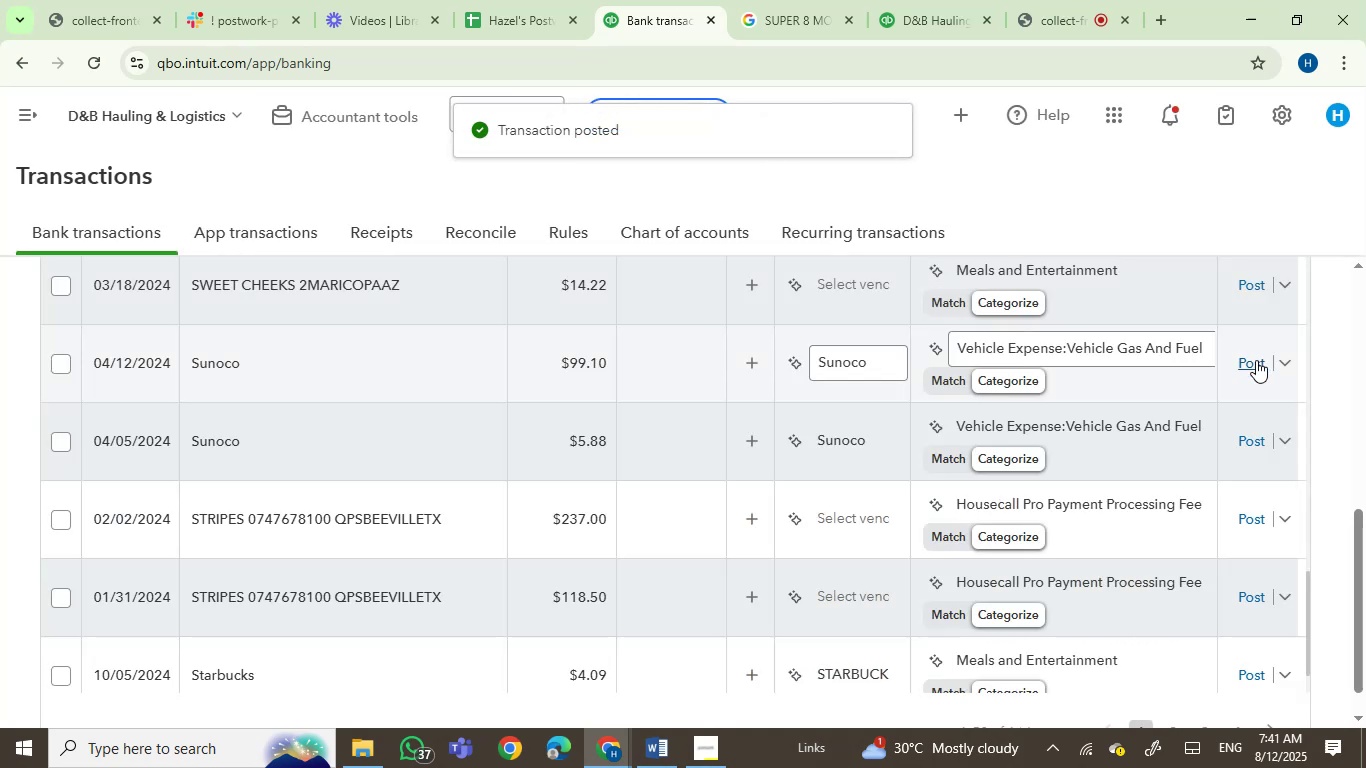 
wait(10.62)
 